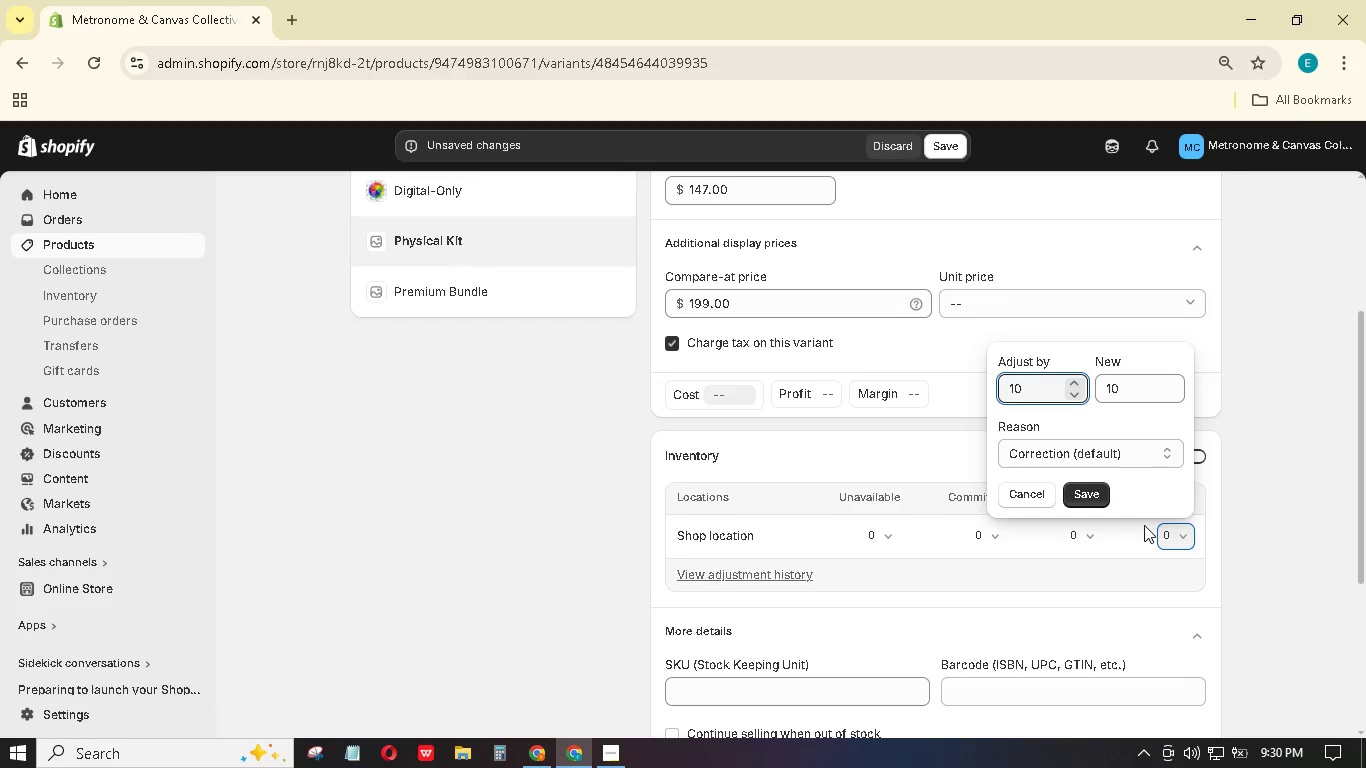 
key(Numpad0)
 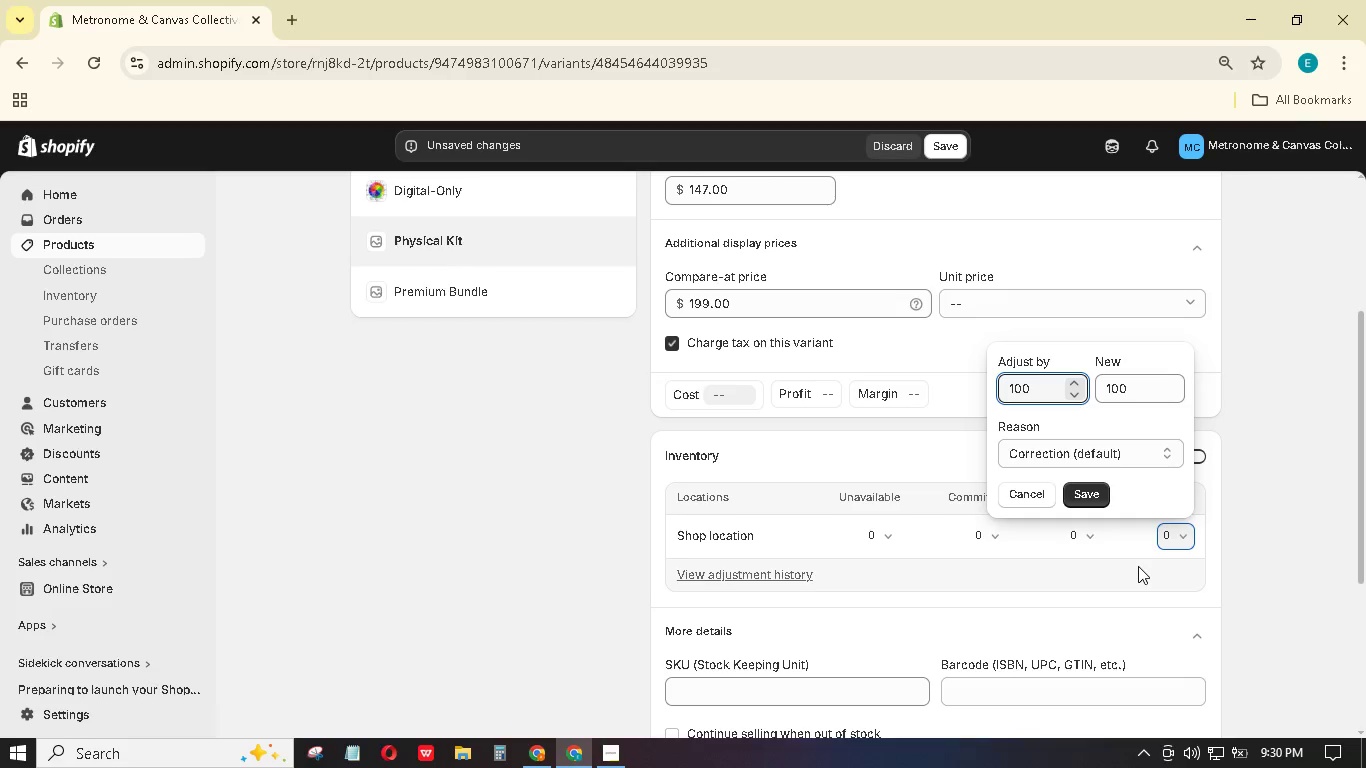 
wait(6.39)
 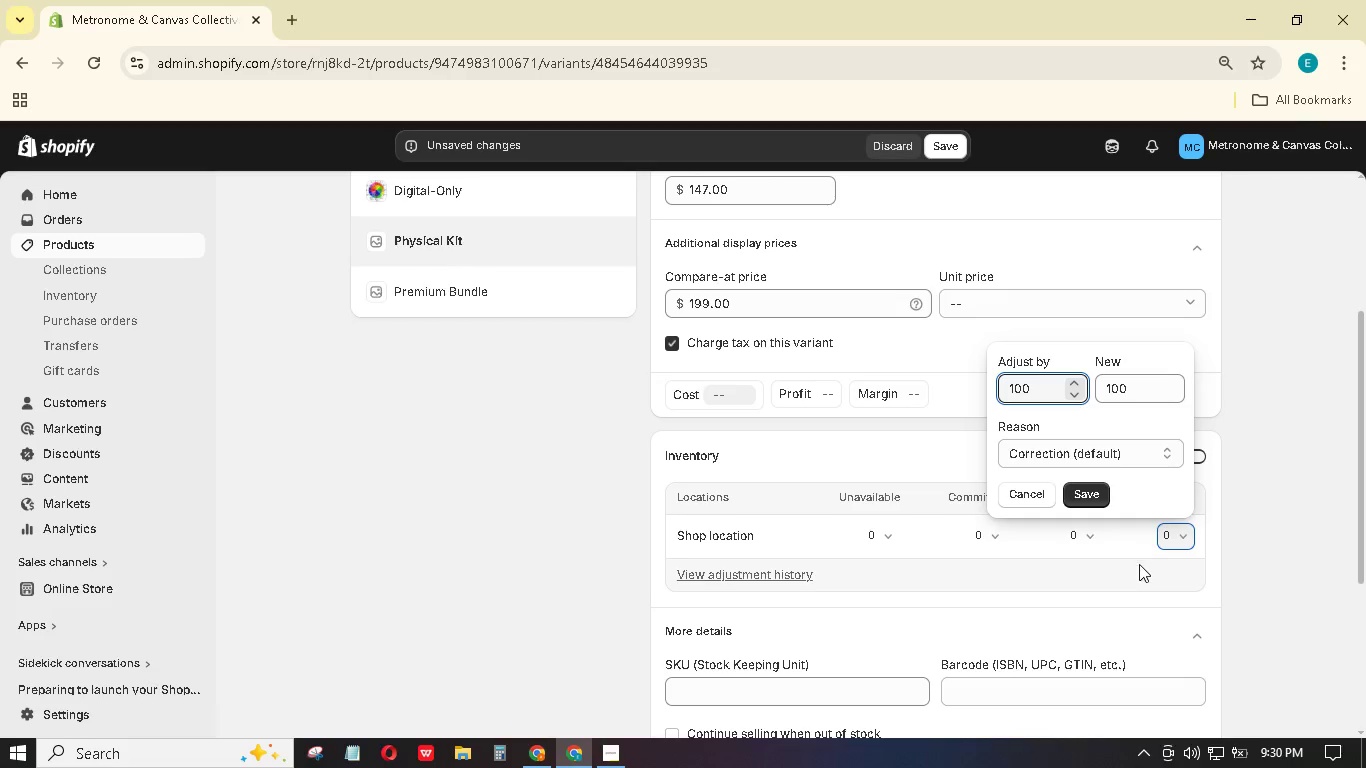 
scroll: coordinate [1158, 634], scroll_direction: down, amount: 2.0
 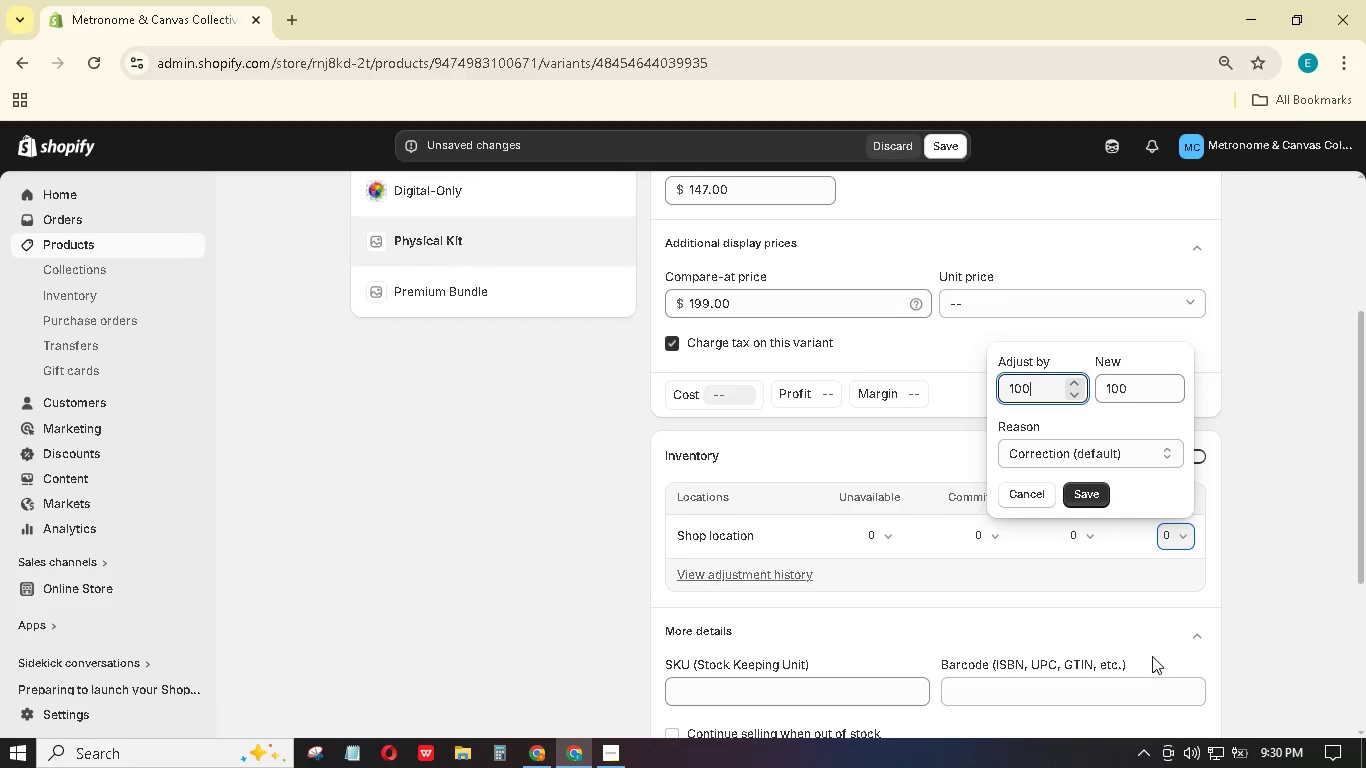 
left_click([1158, 572])
 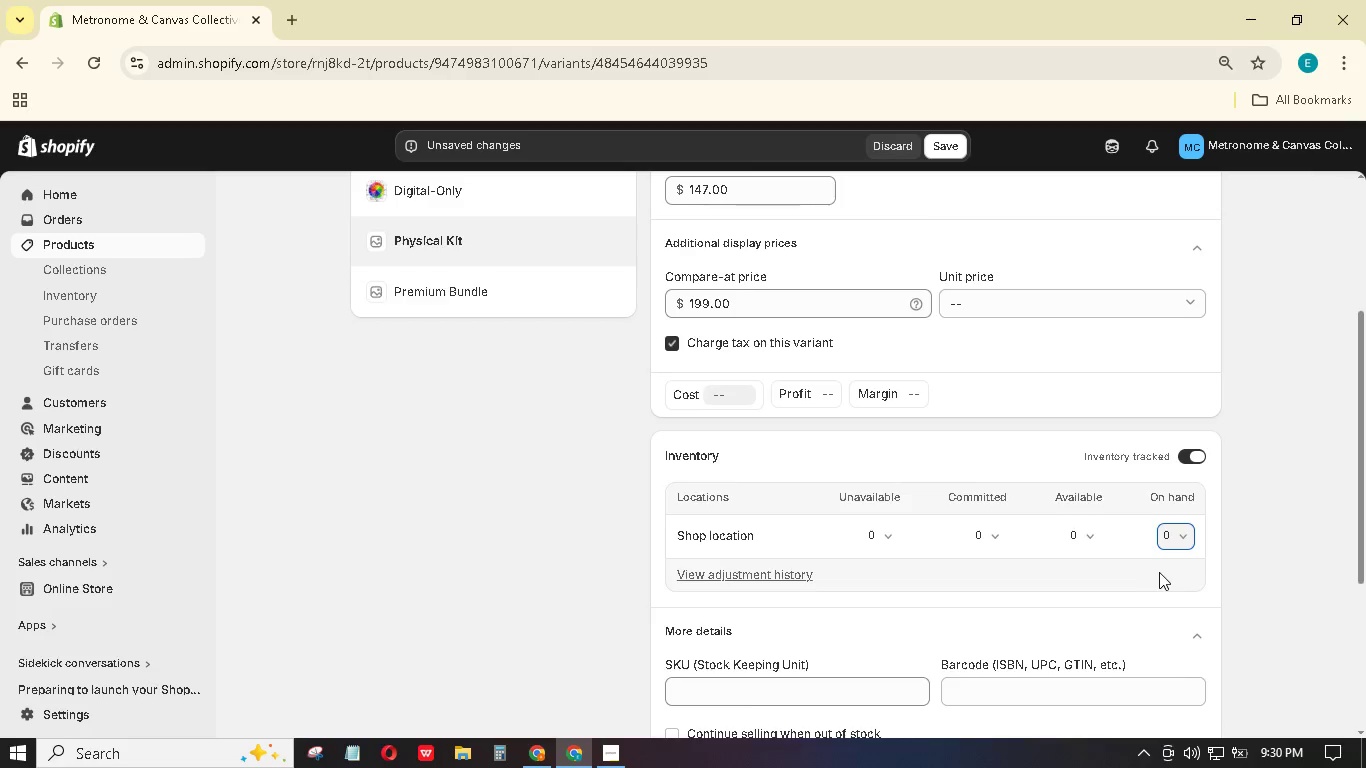 
scroll: coordinate [1159, 574], scroll_direction: down, amount: 2.0
 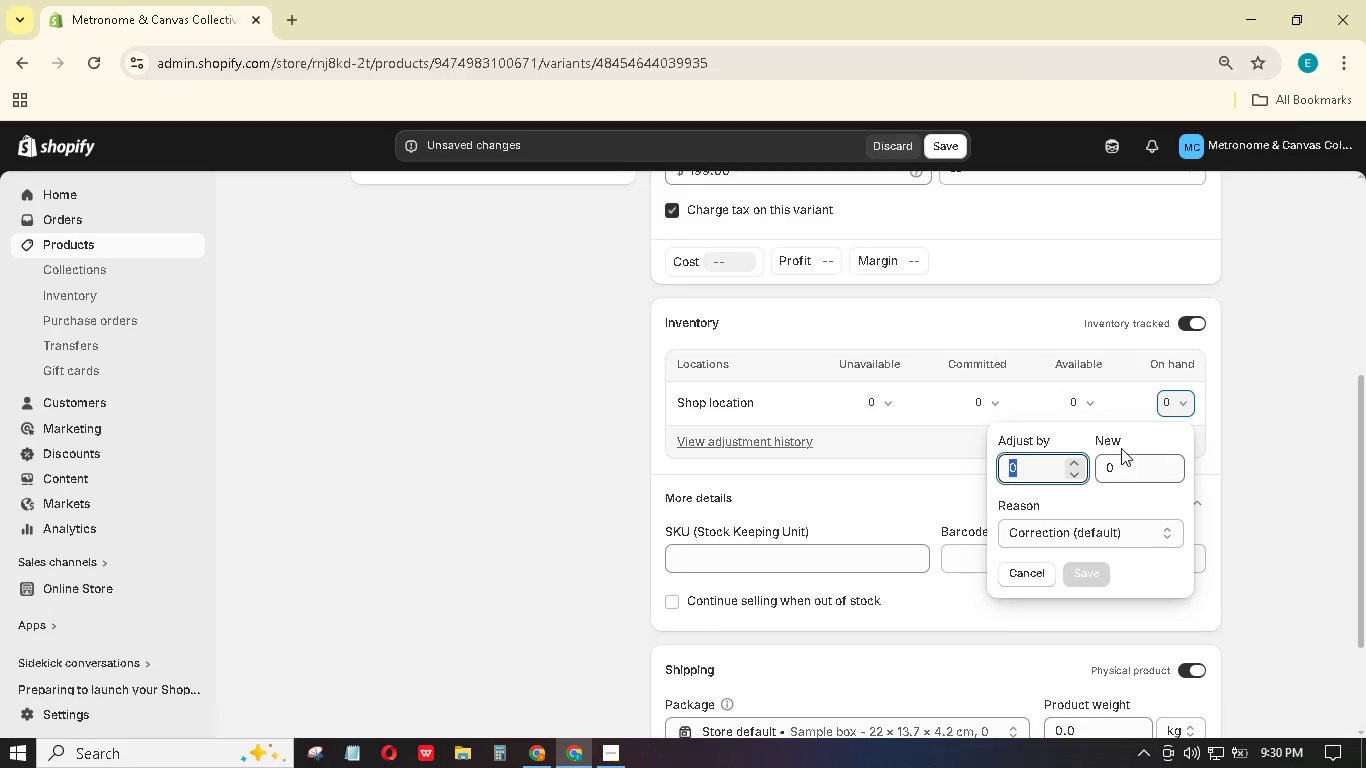 
key(Numpad1)
 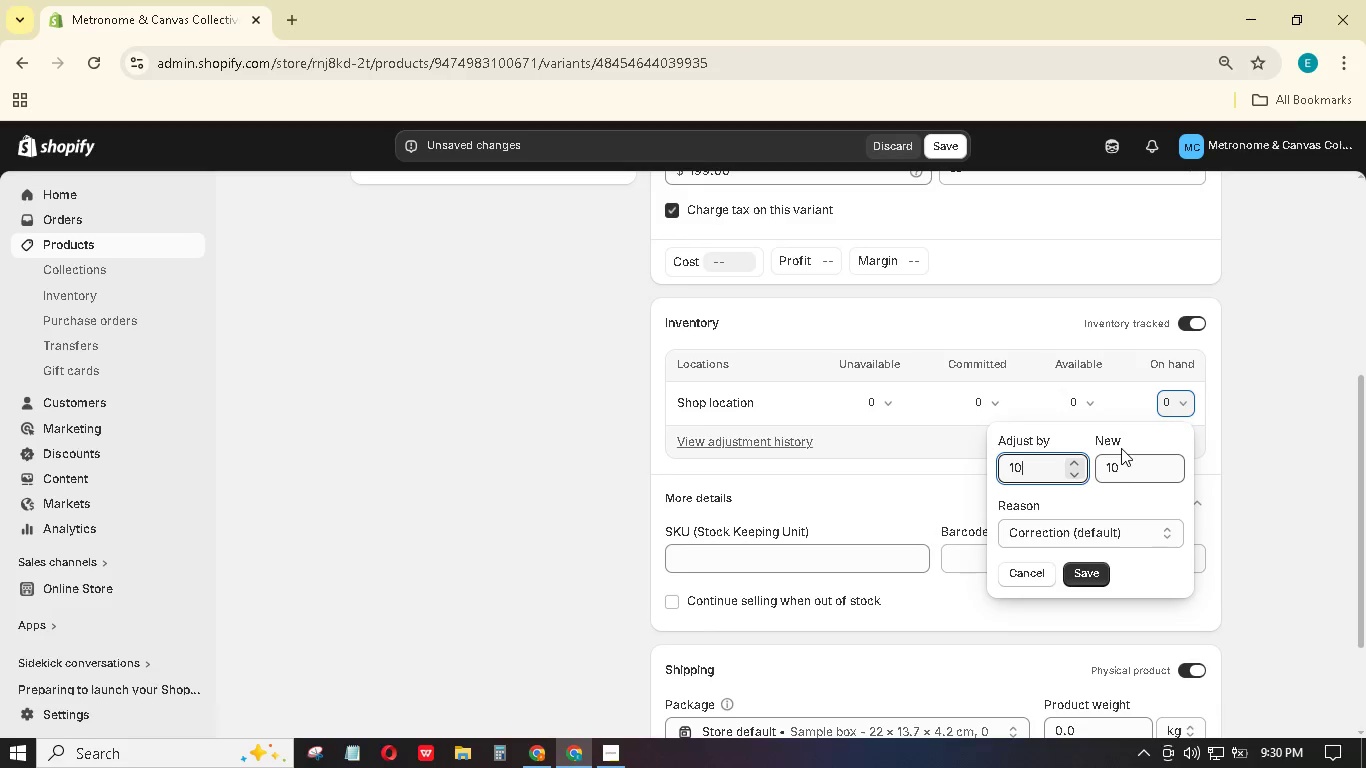 
key(Numpad0)
 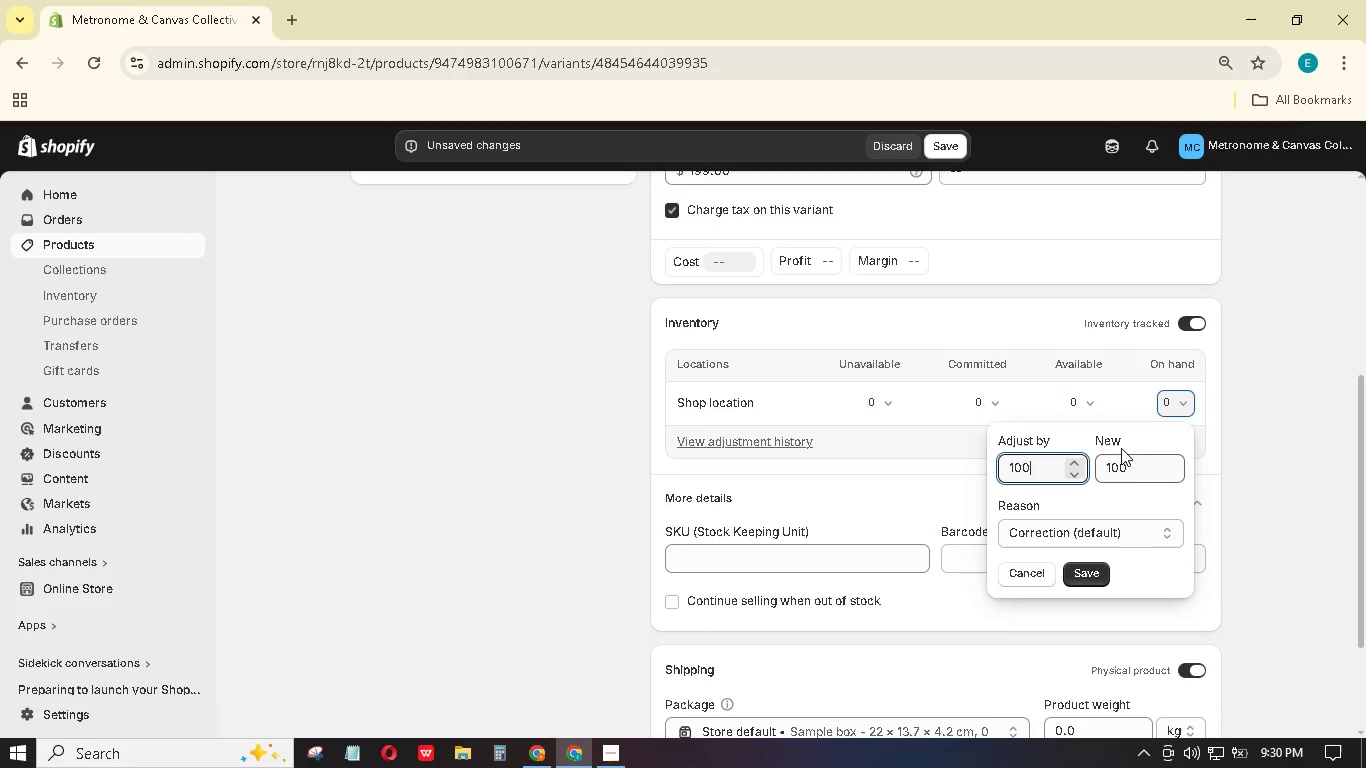 
key(Numpad0)
 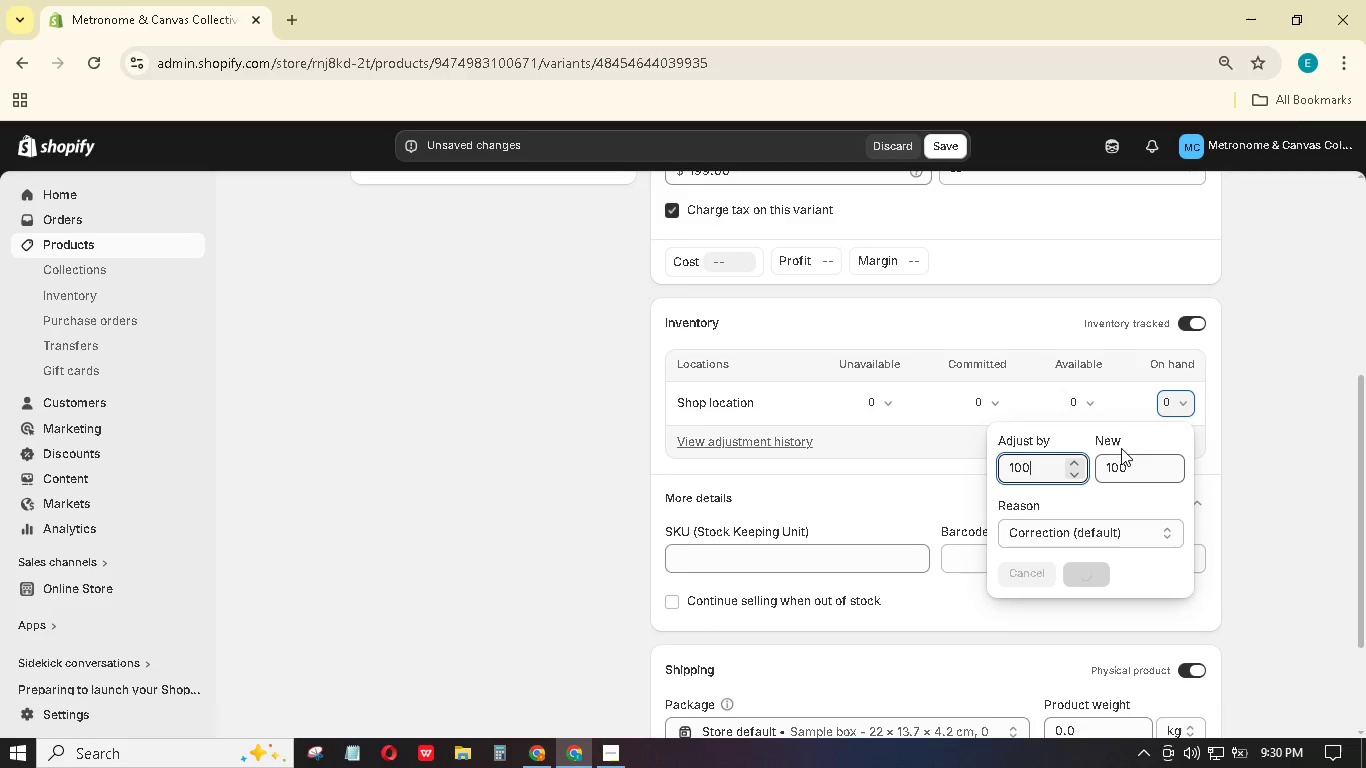 
key(NumpadEnter)
 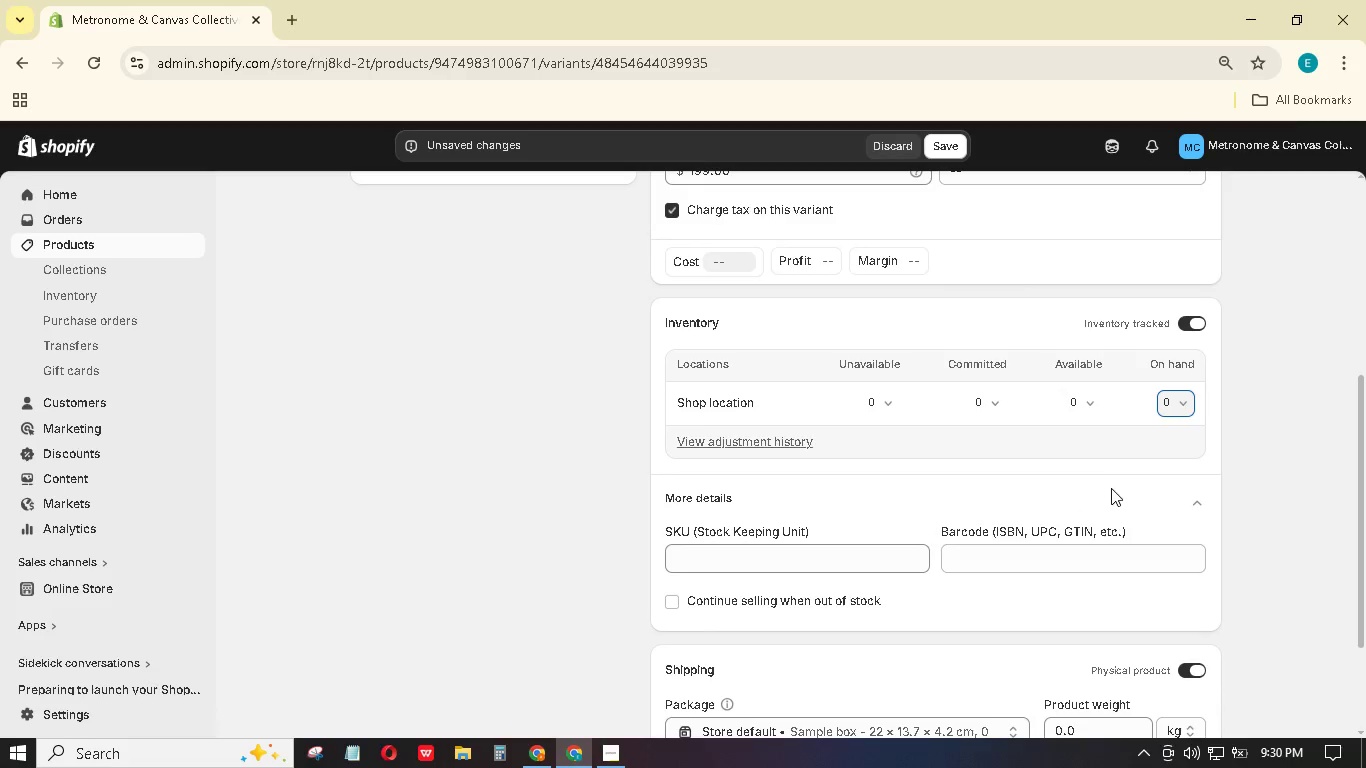 
scroll: coordinate [1151, 721], scroll_direction: down, amount: 1.0
 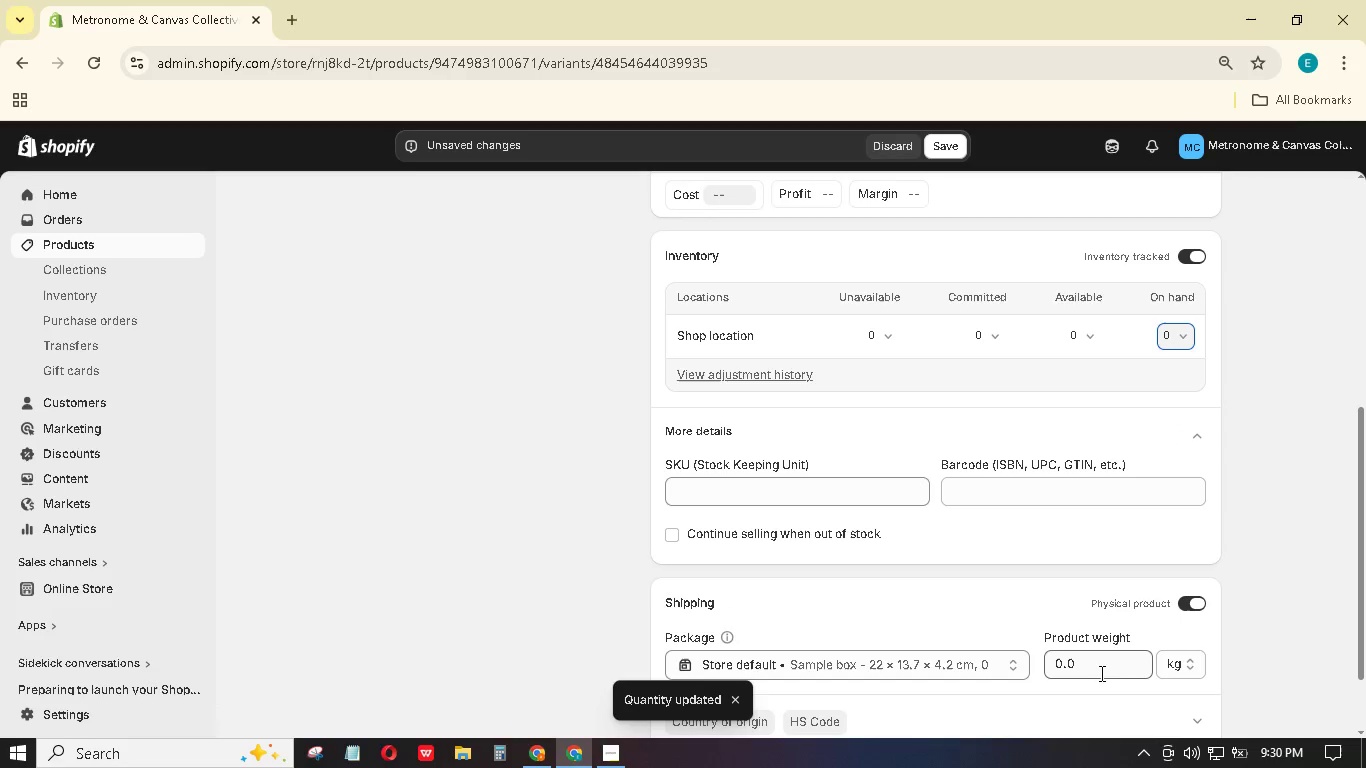 
left_click_drag(start_coordinate=[1098, 670], to_coordinate=[1046, 662])
 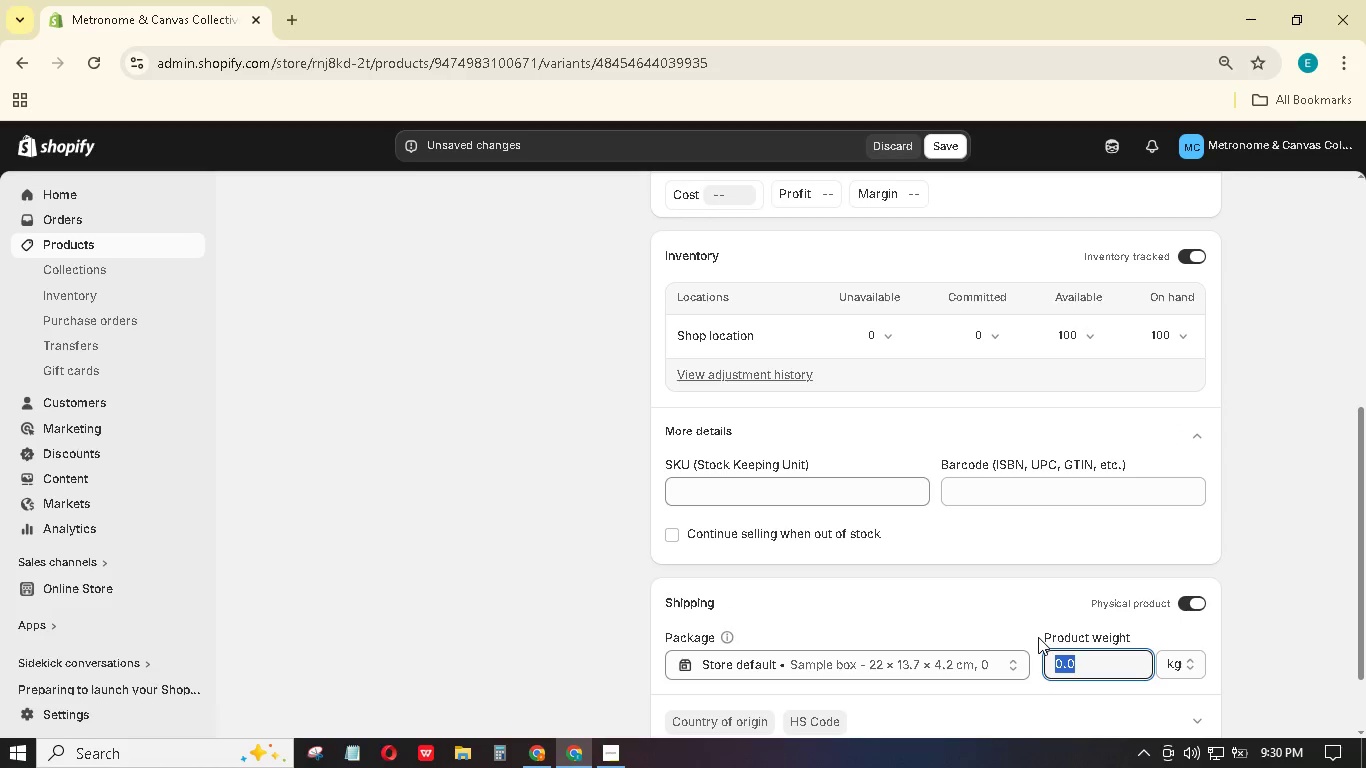 
wait(5.08)
 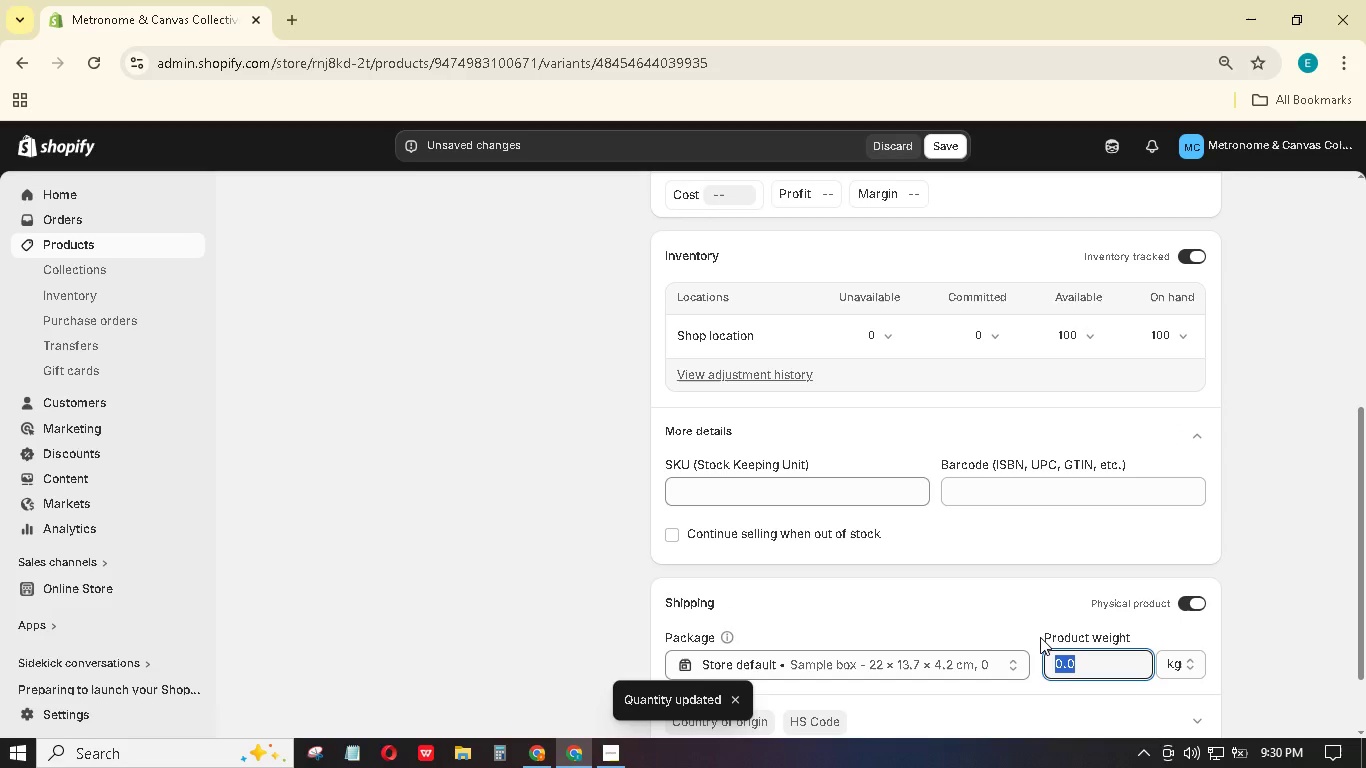 
key(Numpad4)
 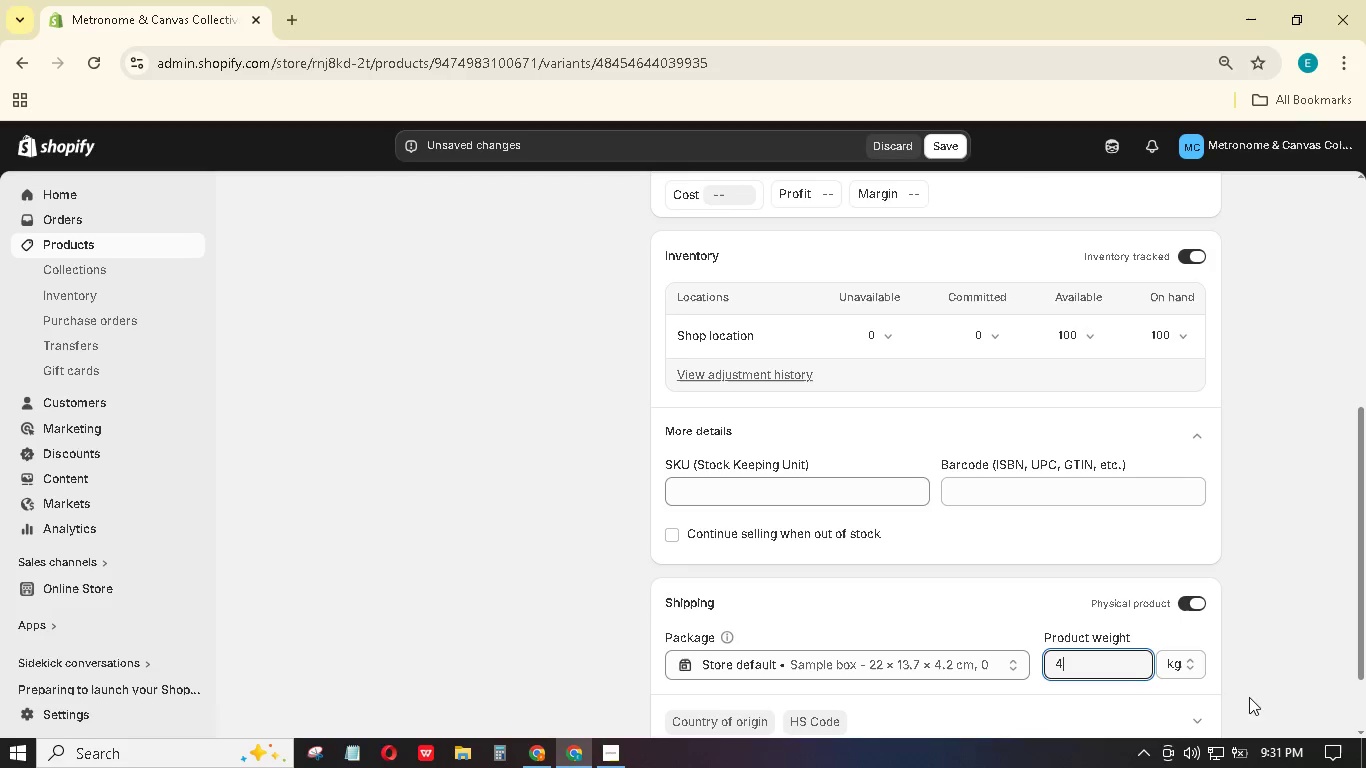 
left_click([1170, 671])
 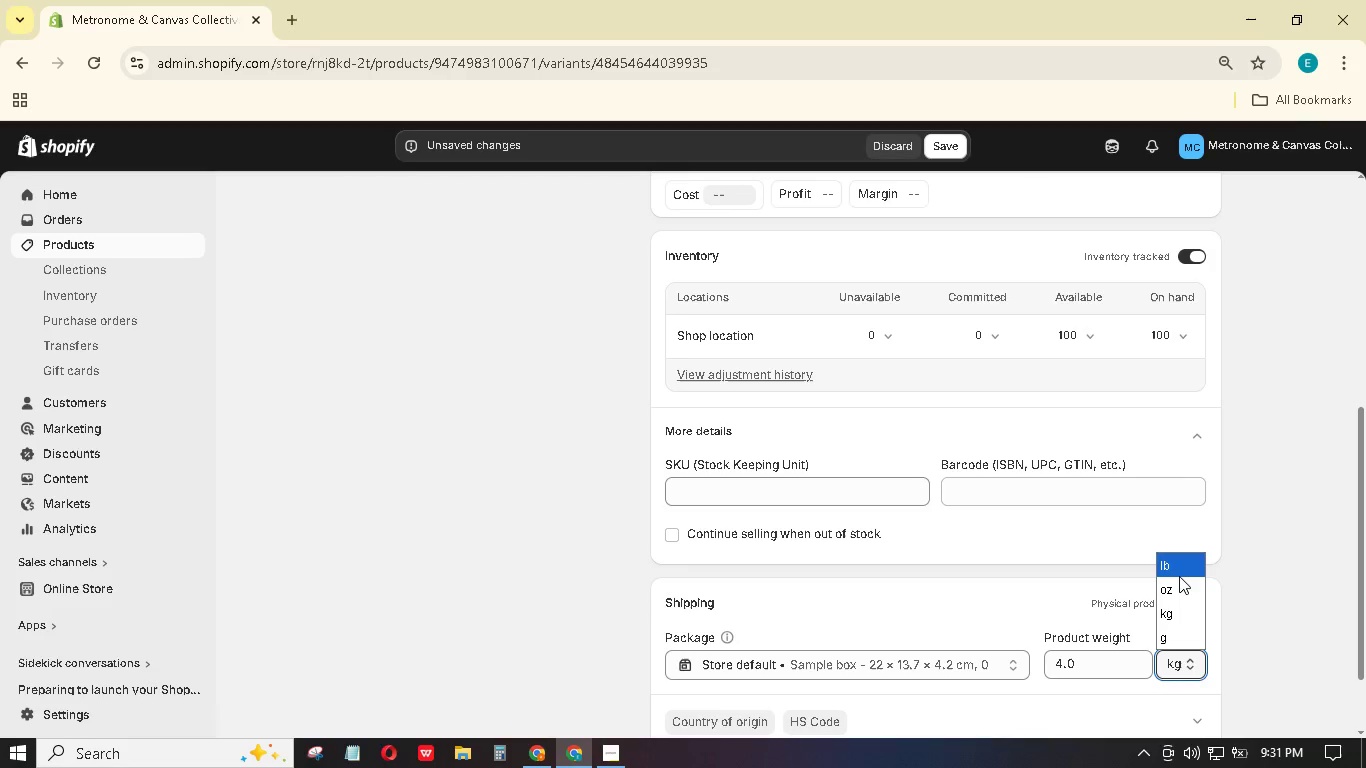 
left_click([1177, 570])
 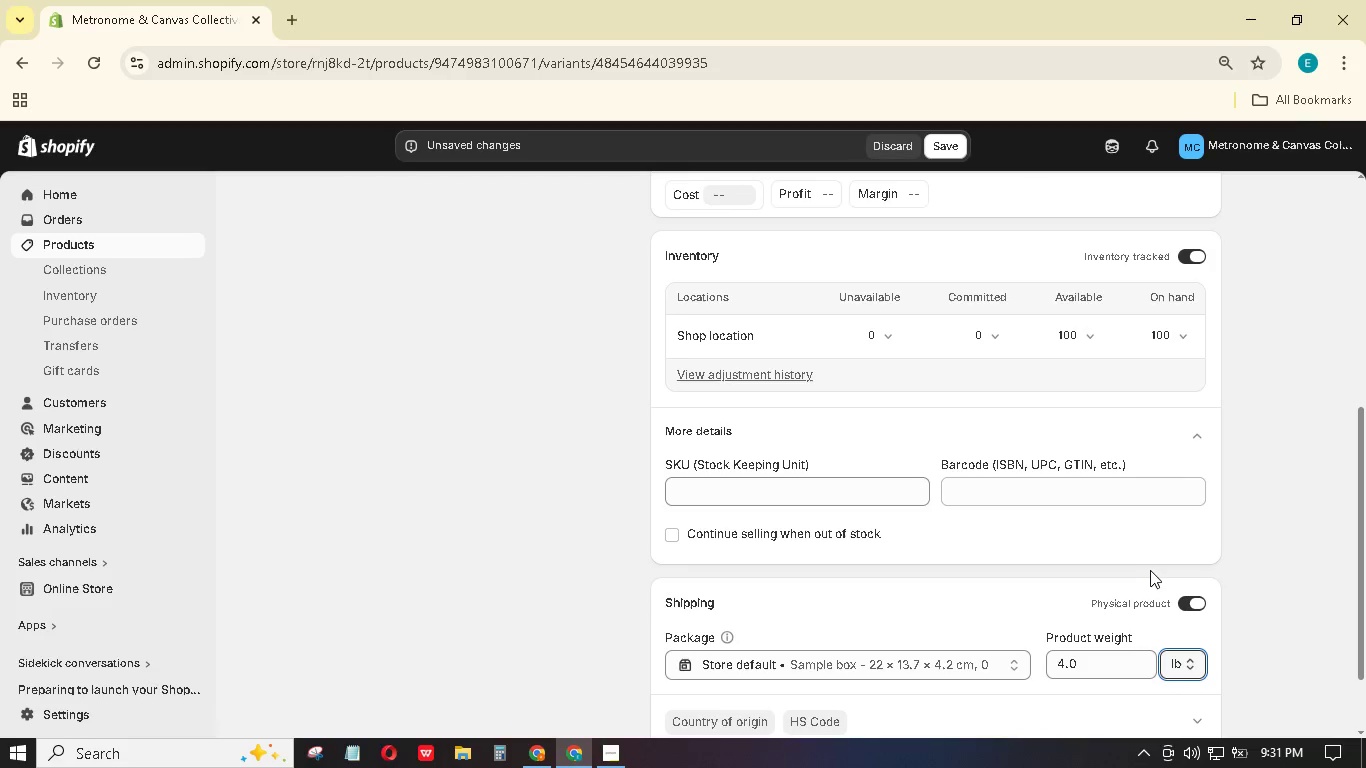 
scroll: coordinate [1144, 572], scroll_direction: down, amount: 1.0
 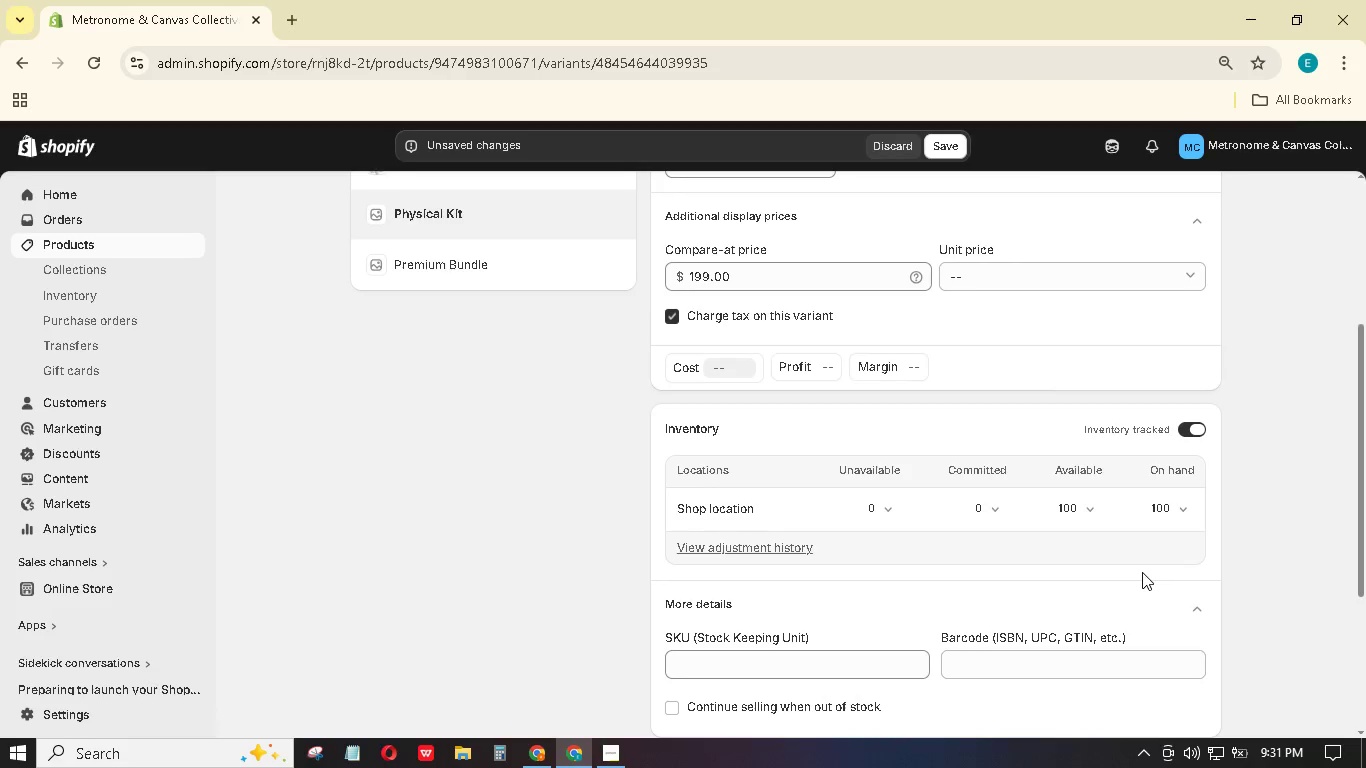 
scroll: coordinate [1141, 571], scroll_direction: up, amount: 4.0
 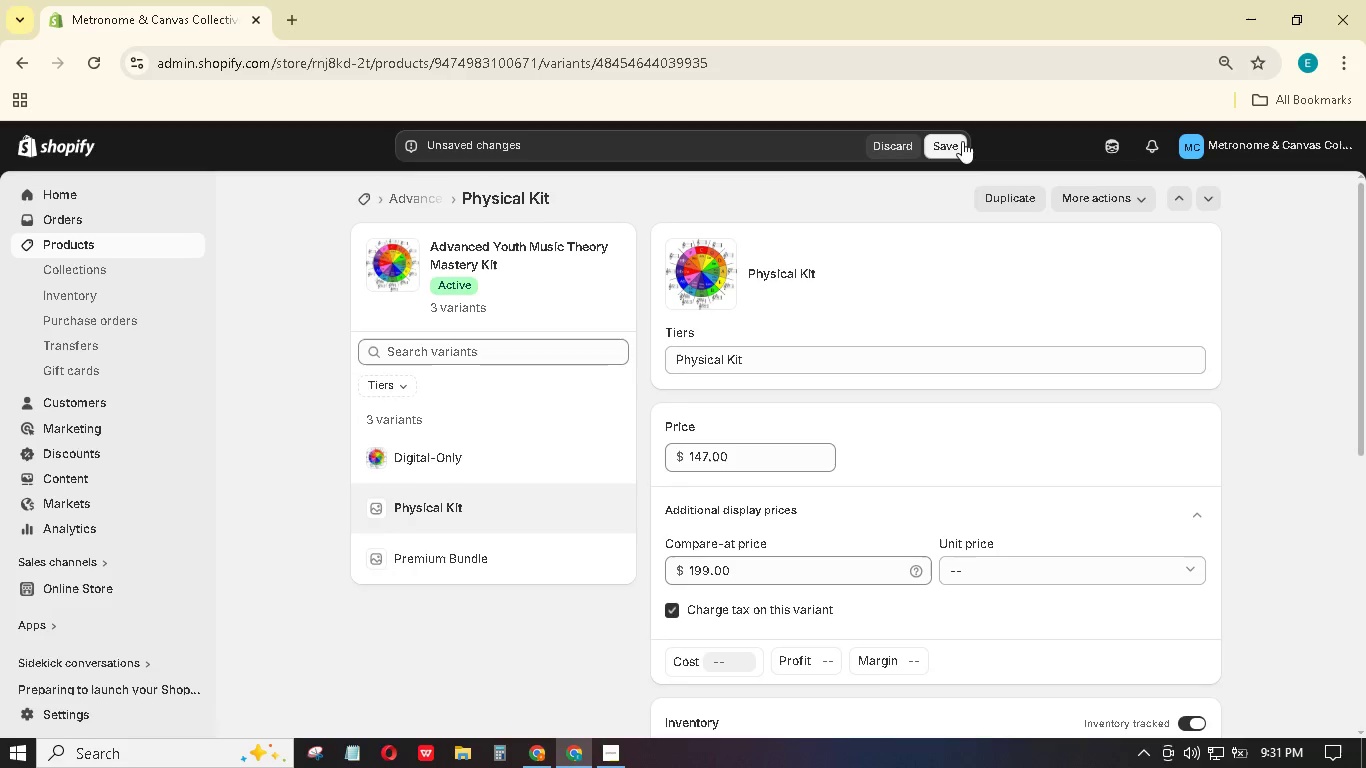 
scroll: coordinate [1137, 474], scroll_direction: down, amount: 11.0
 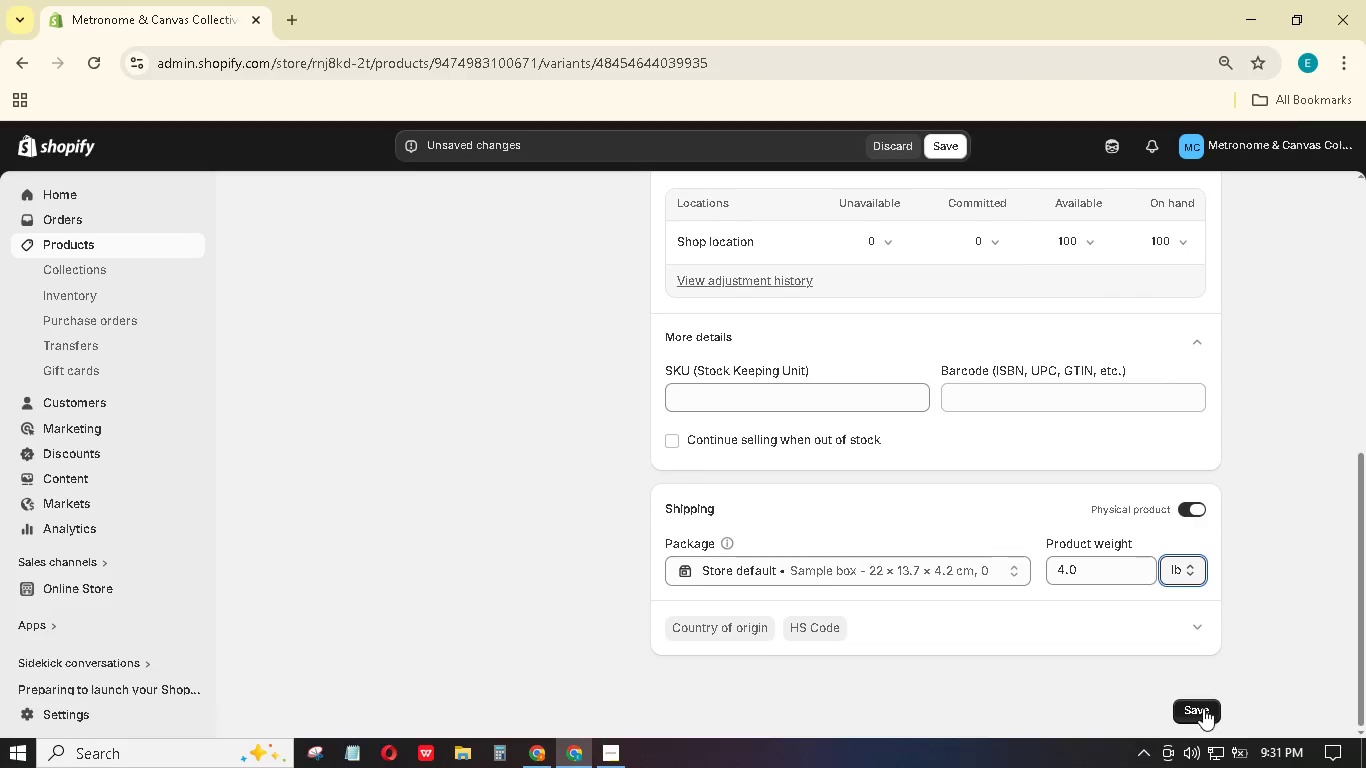 
left_click([1202, 707])
 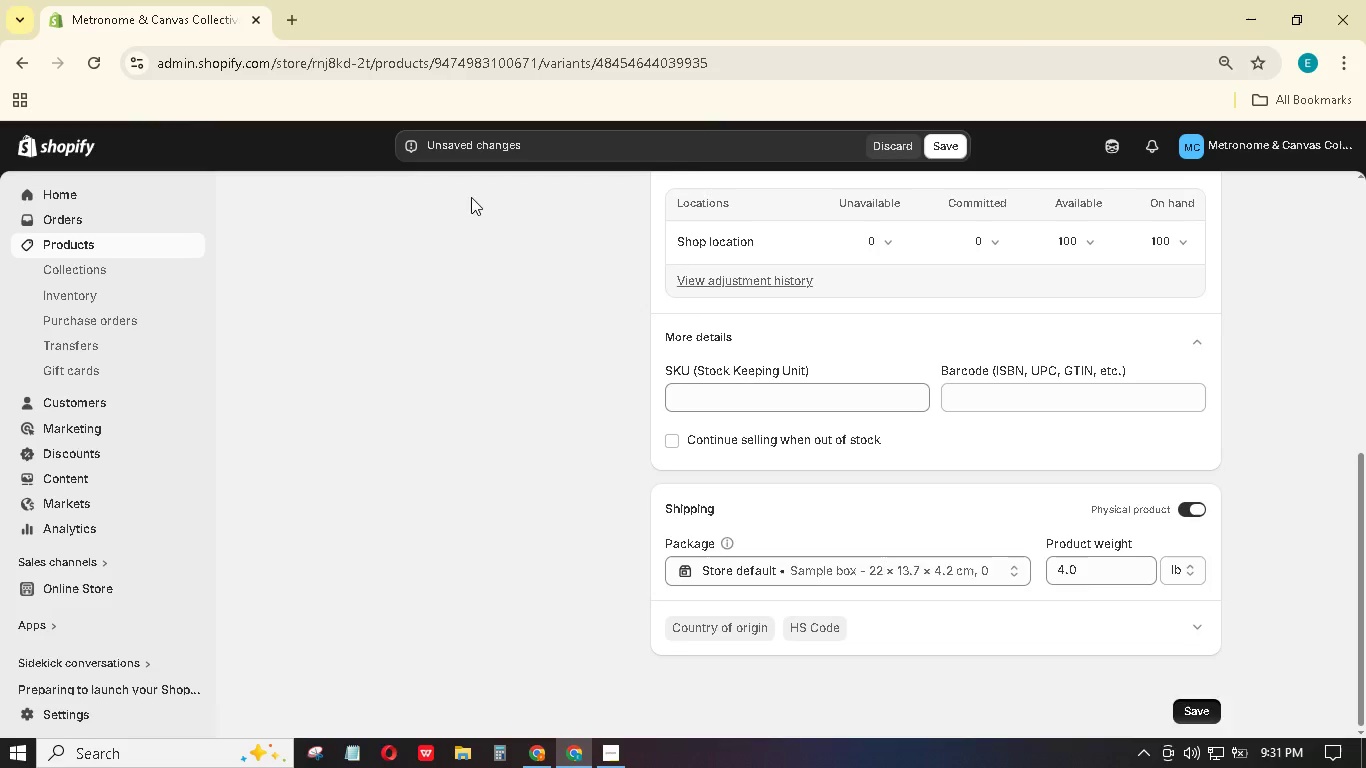 
scroll: coordinate [462, 193], scroll_direction: up, amount: 1.0
 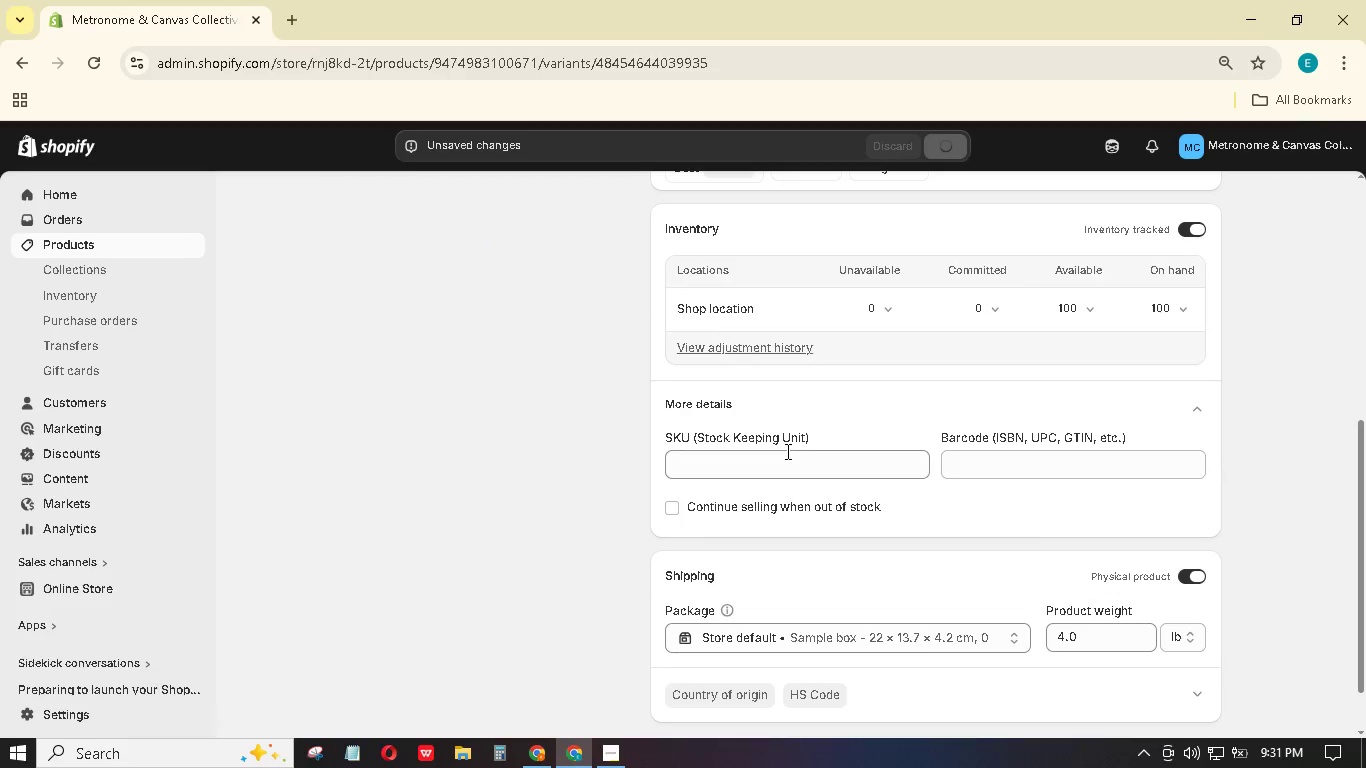 
left_click([792, 471])
 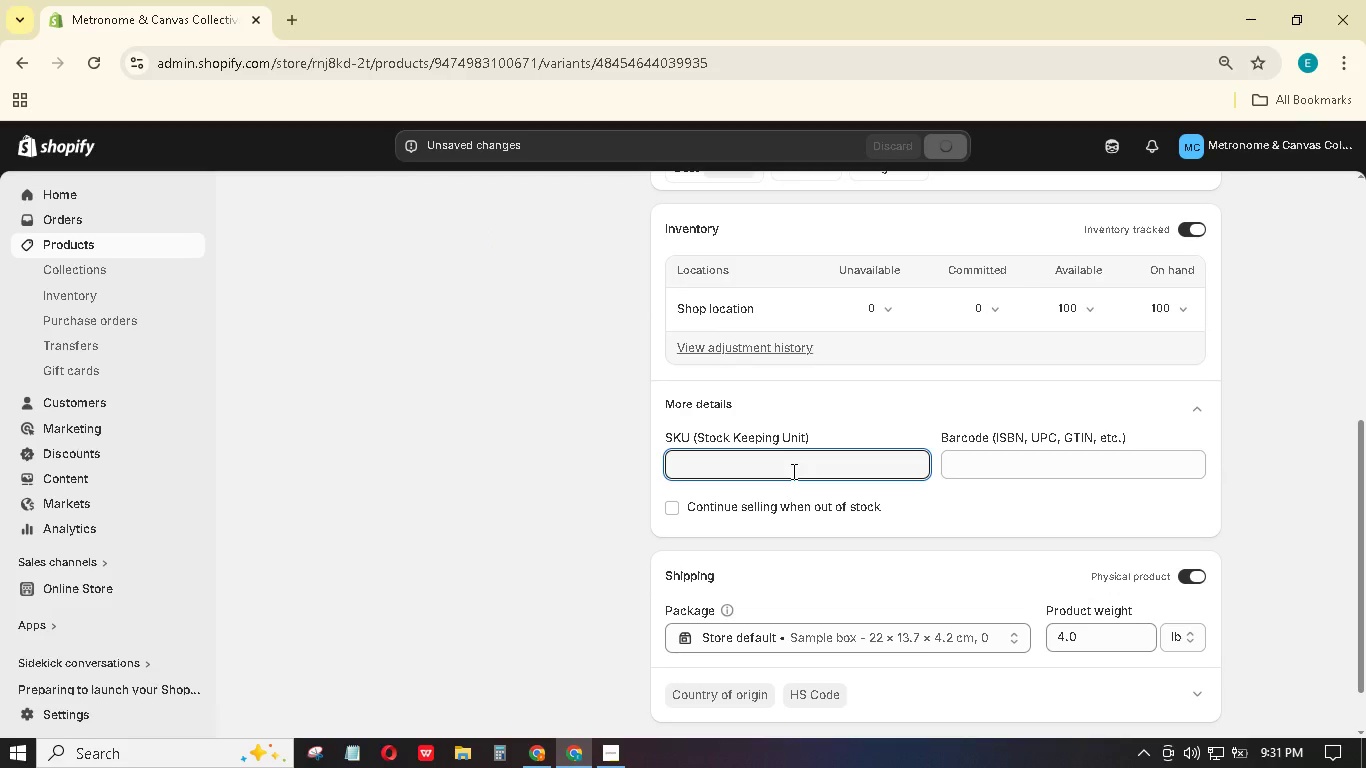 
type(MCC )
 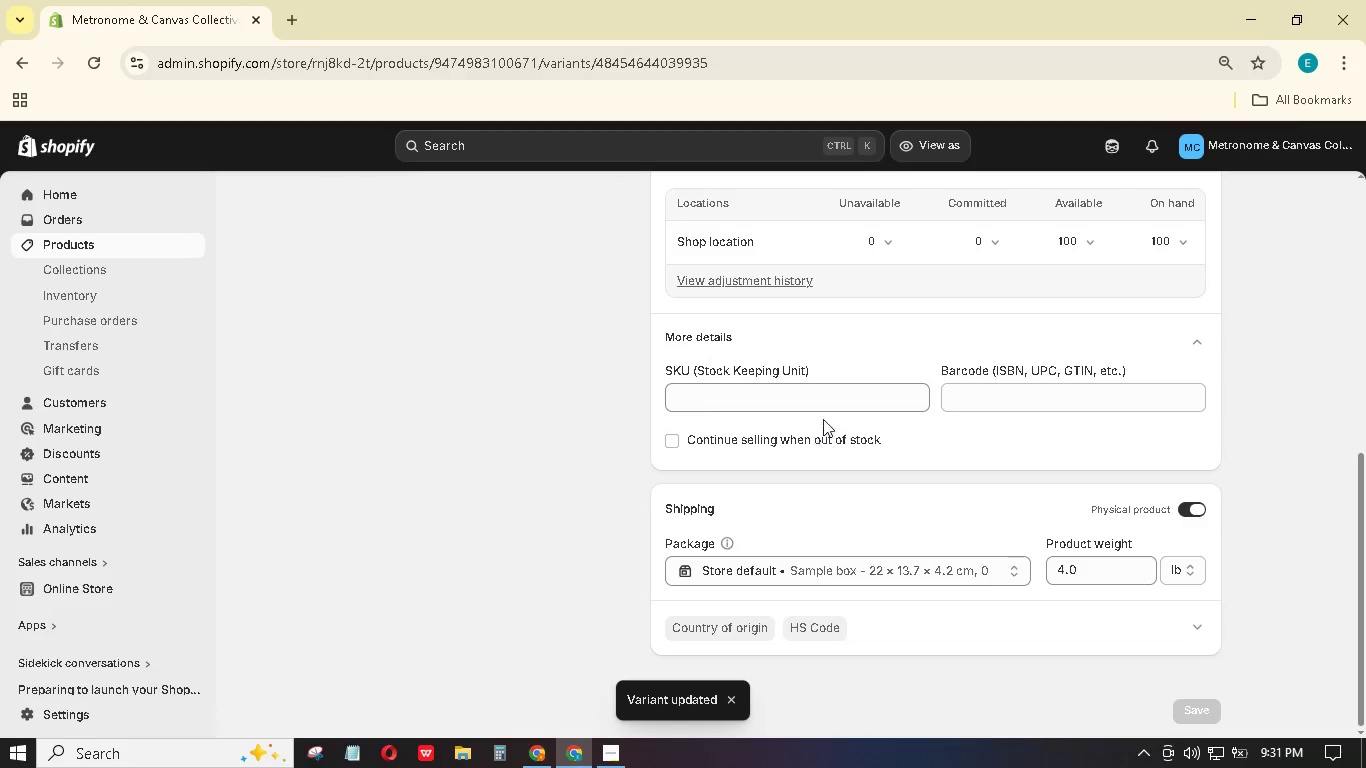 
left_click([819, 400])
 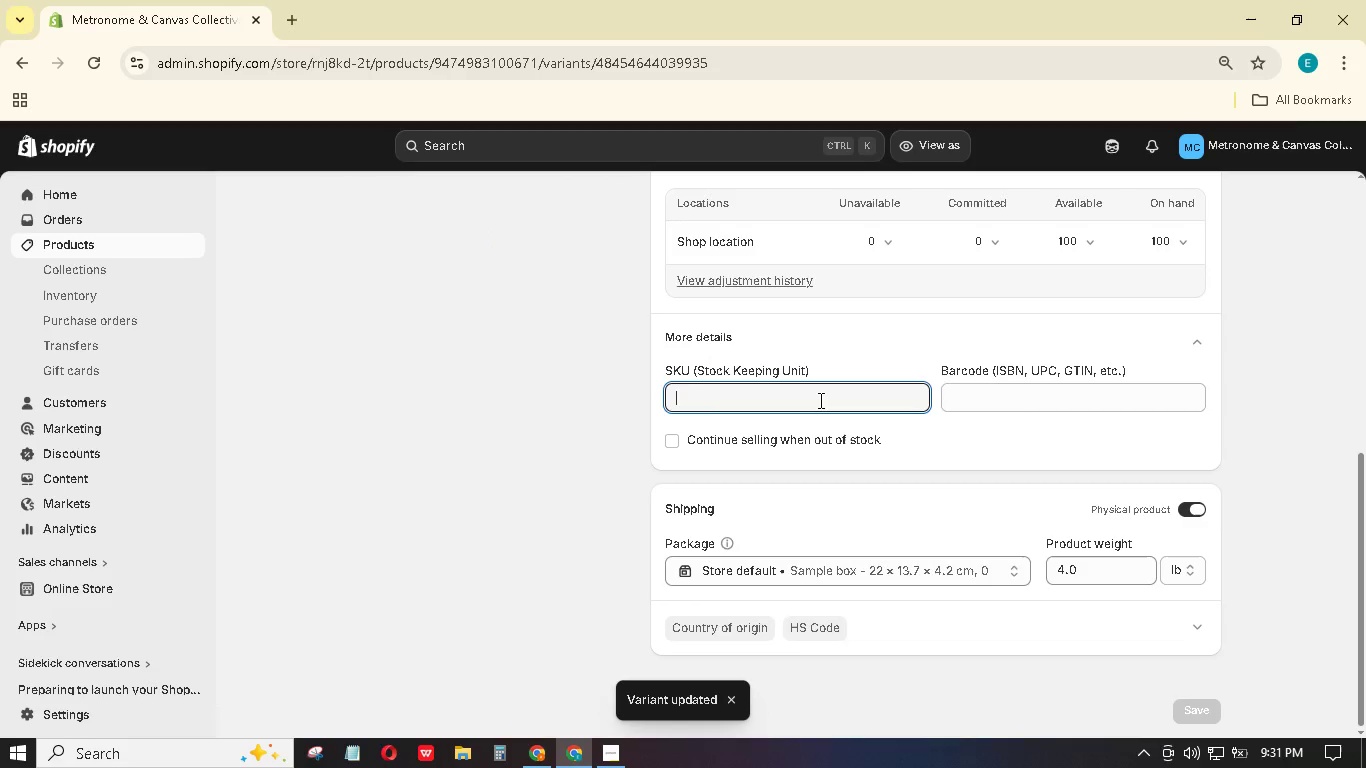 
type(MCC-YMT)
 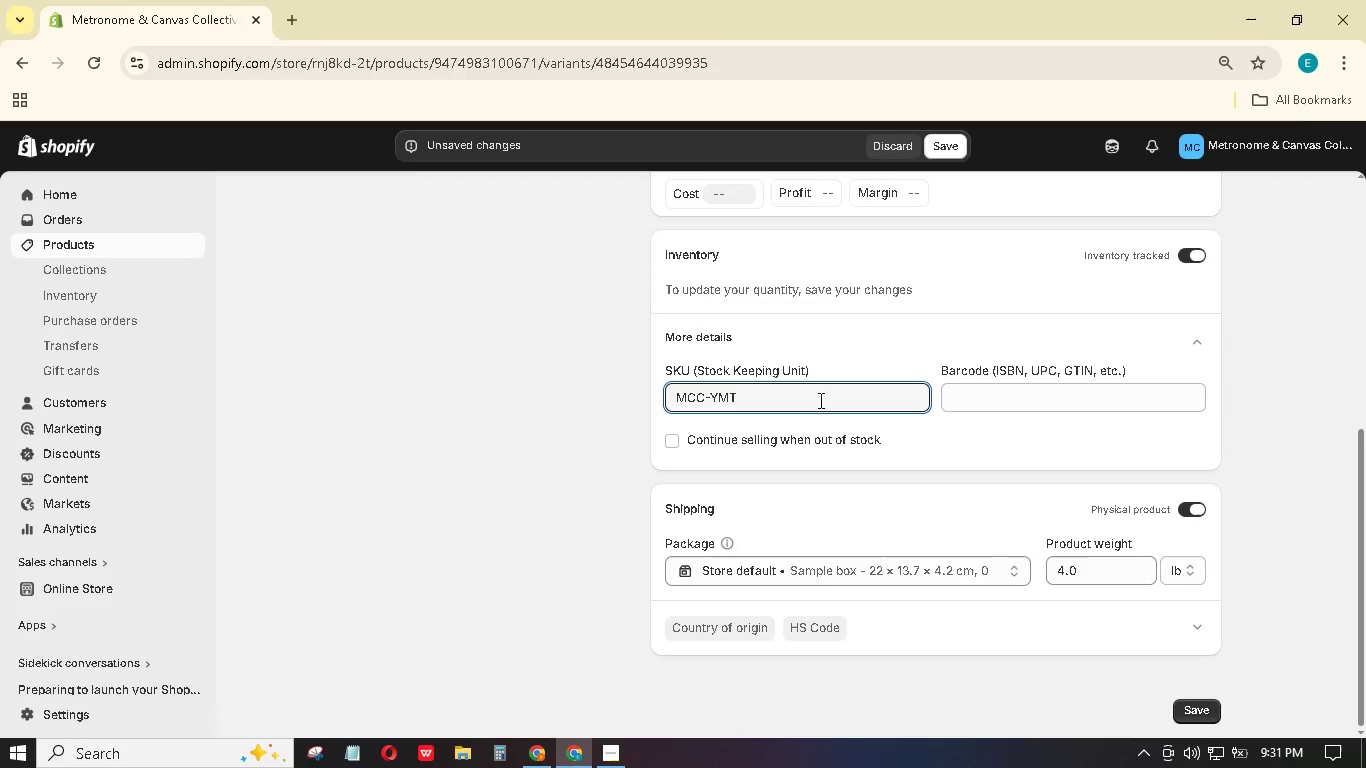 
key(Backspace)
 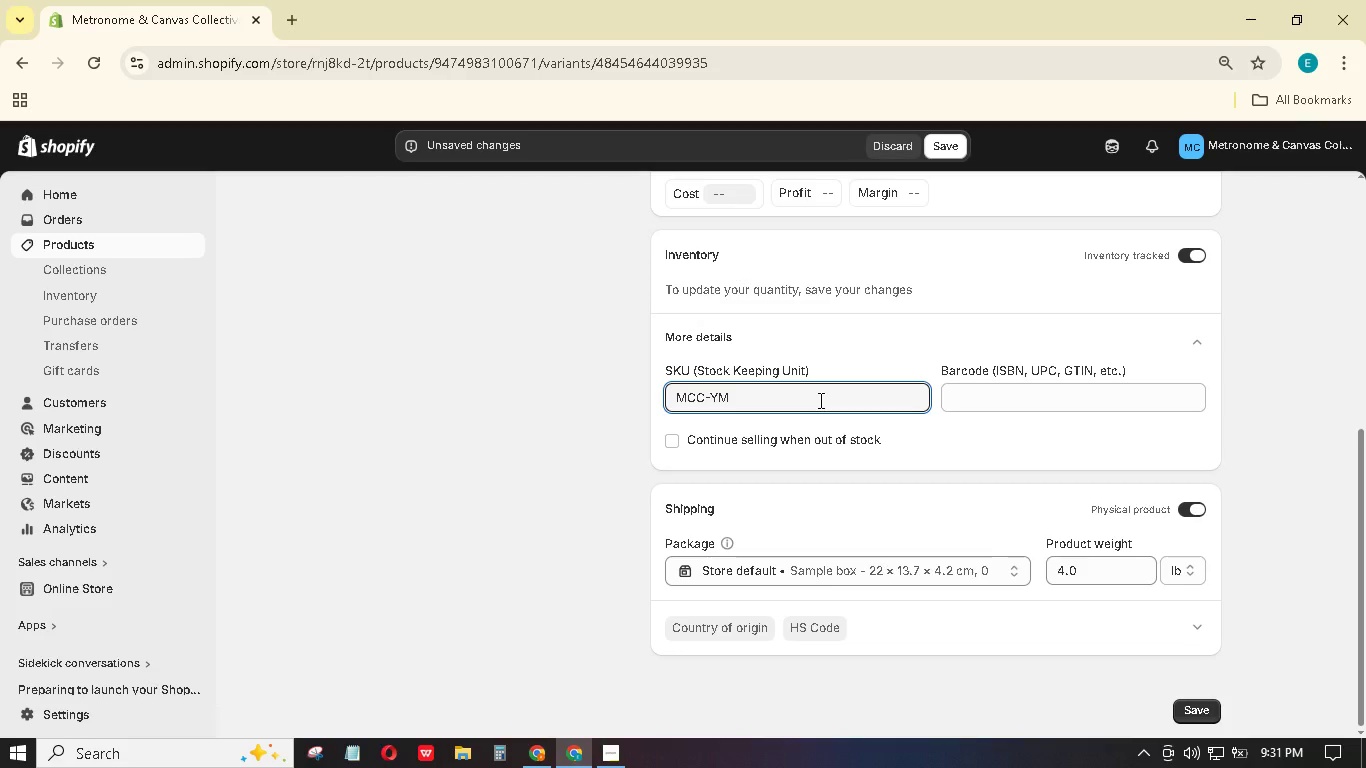 
key(T)
 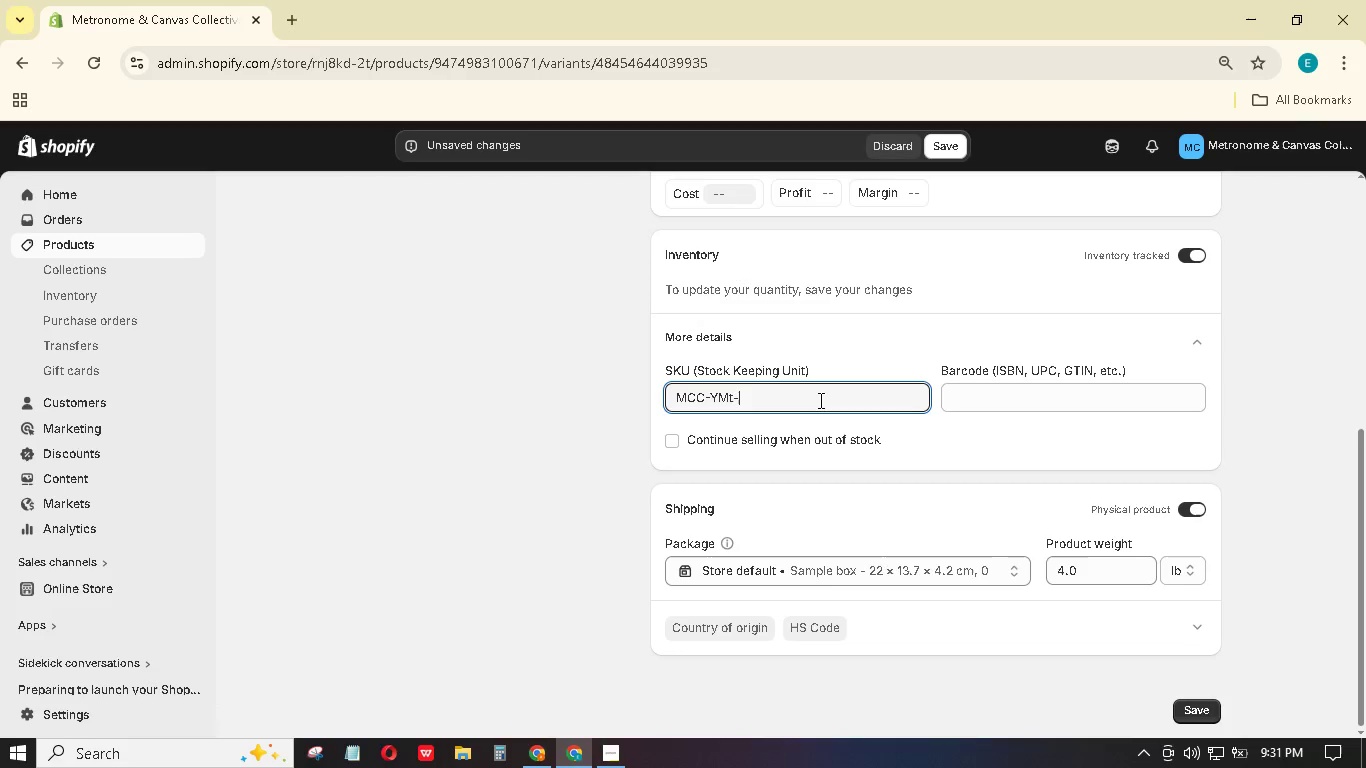 
key(Minus)
 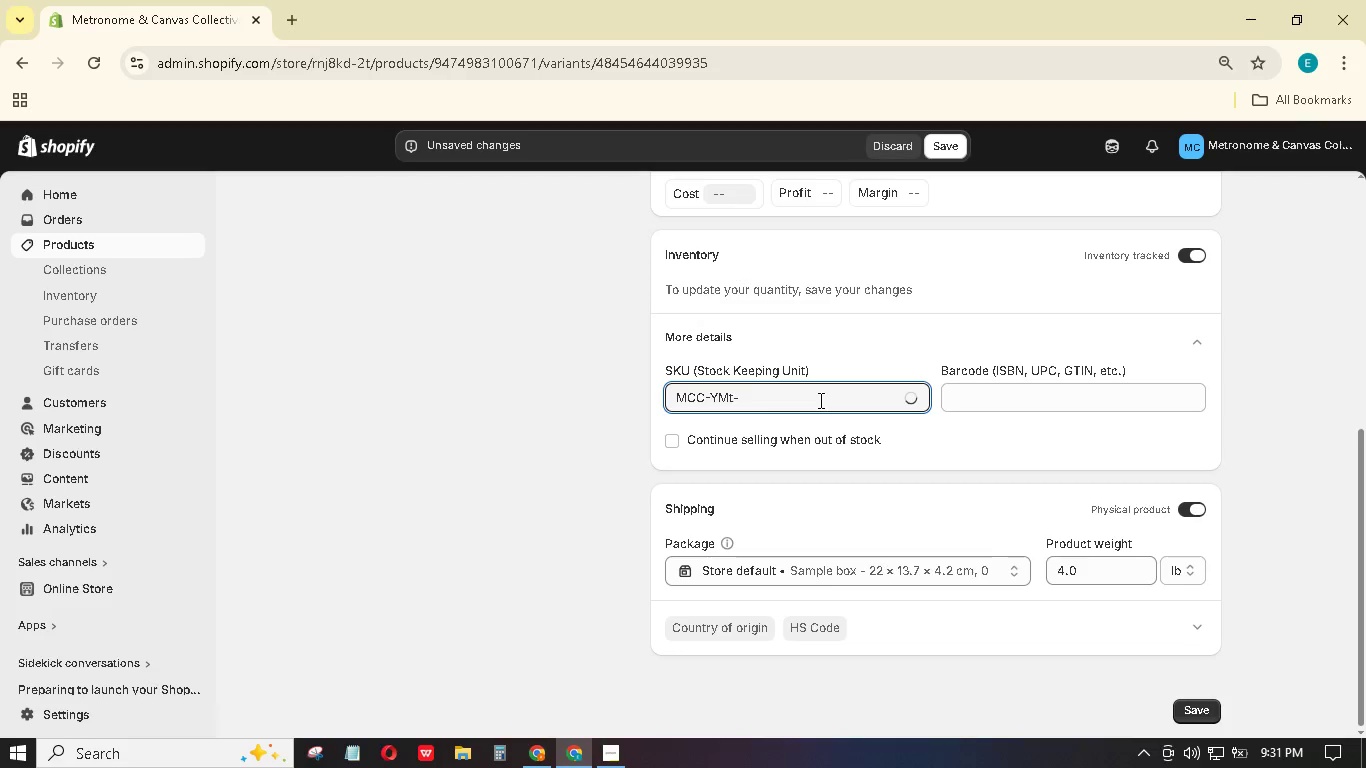 
key(Shift+ShiftLeft)
 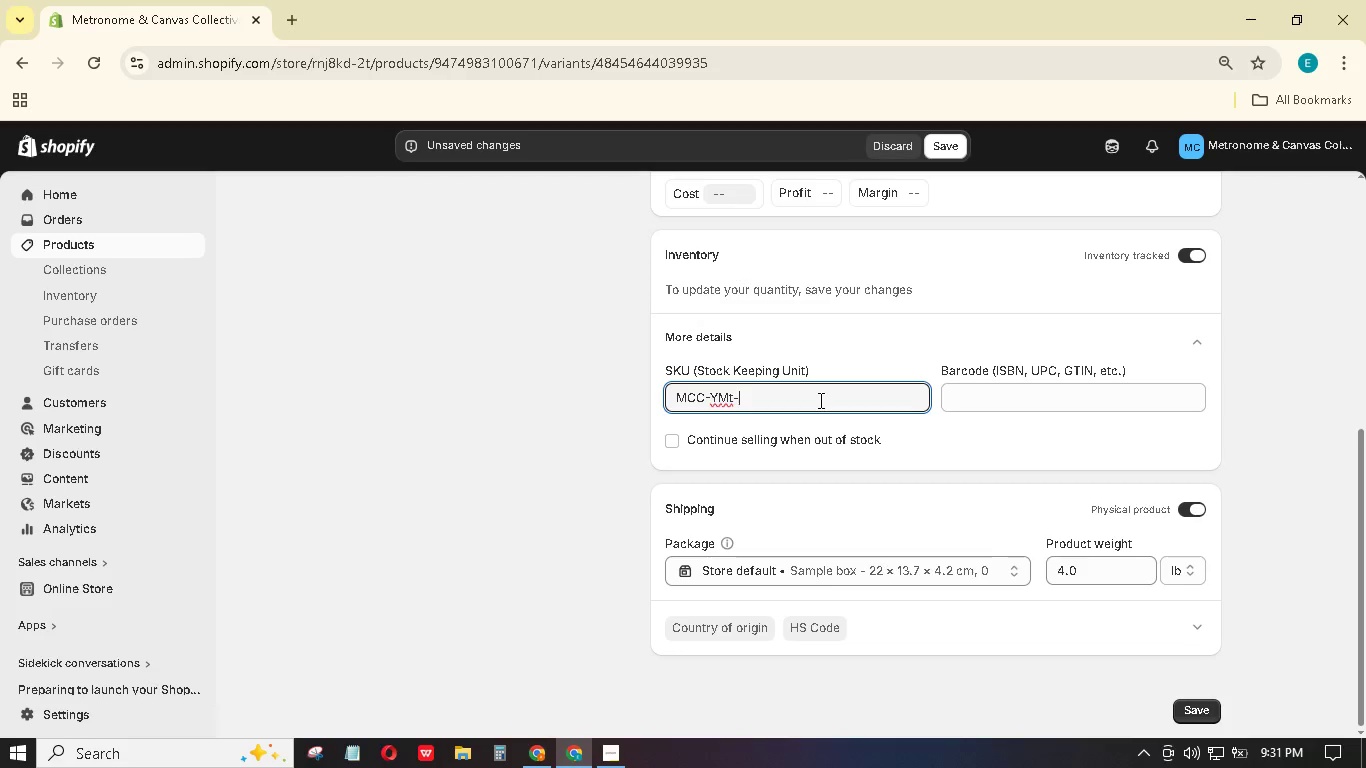 
key(Backspace)
 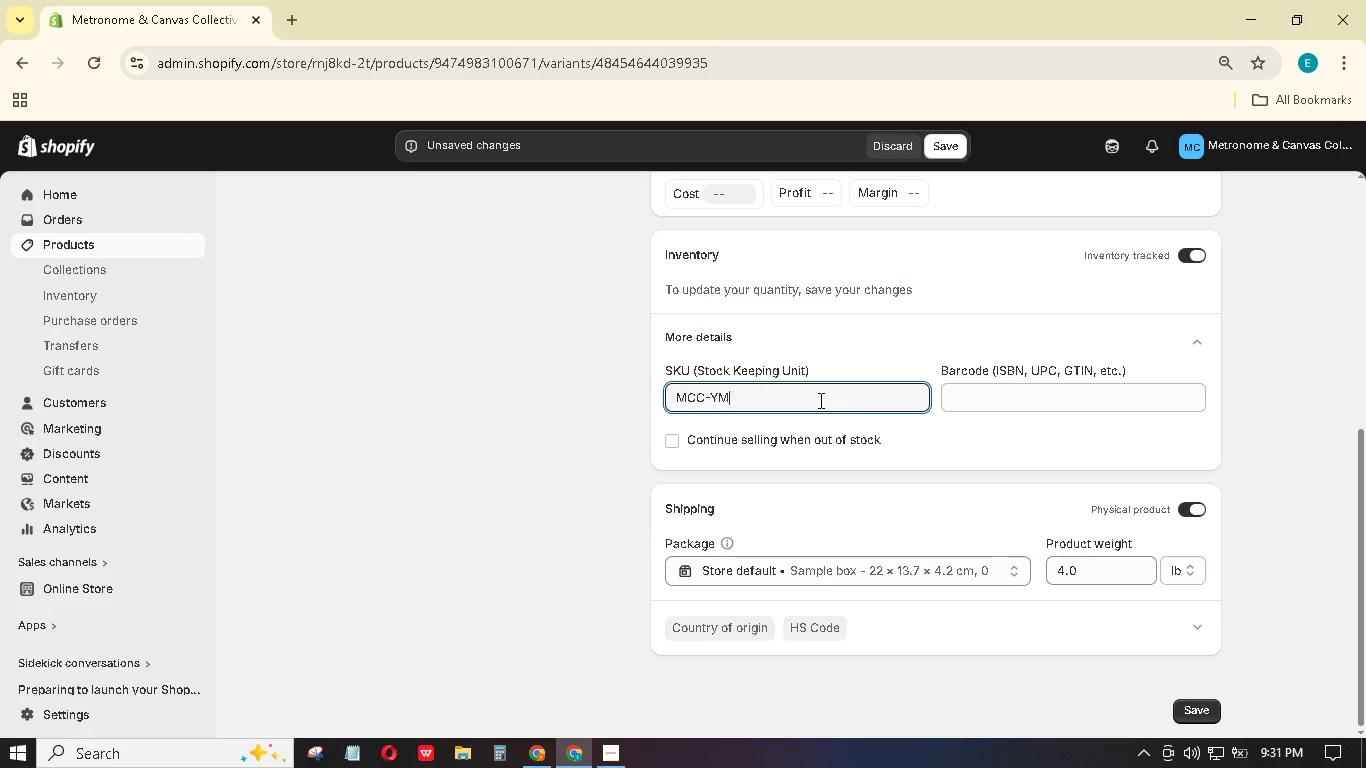 
key(Backspace)
 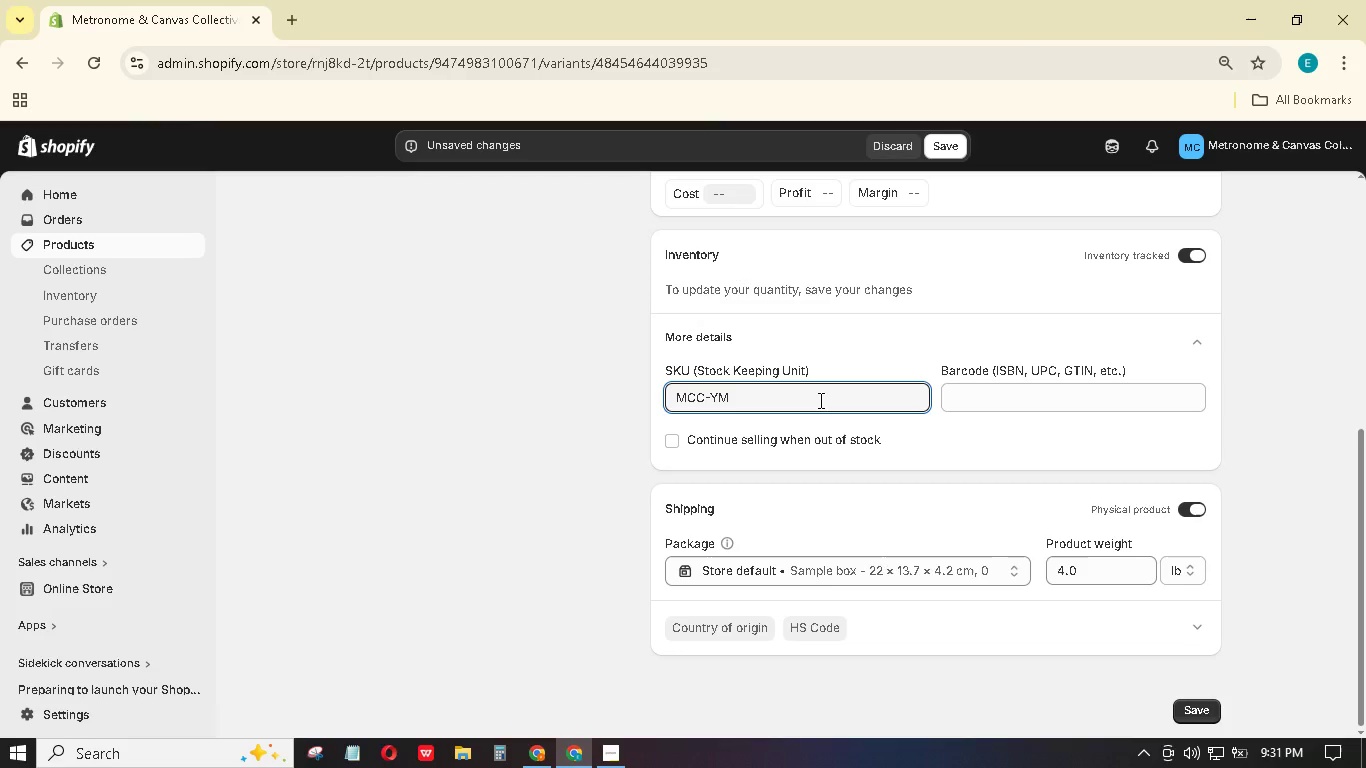 
key(Shift+T)
 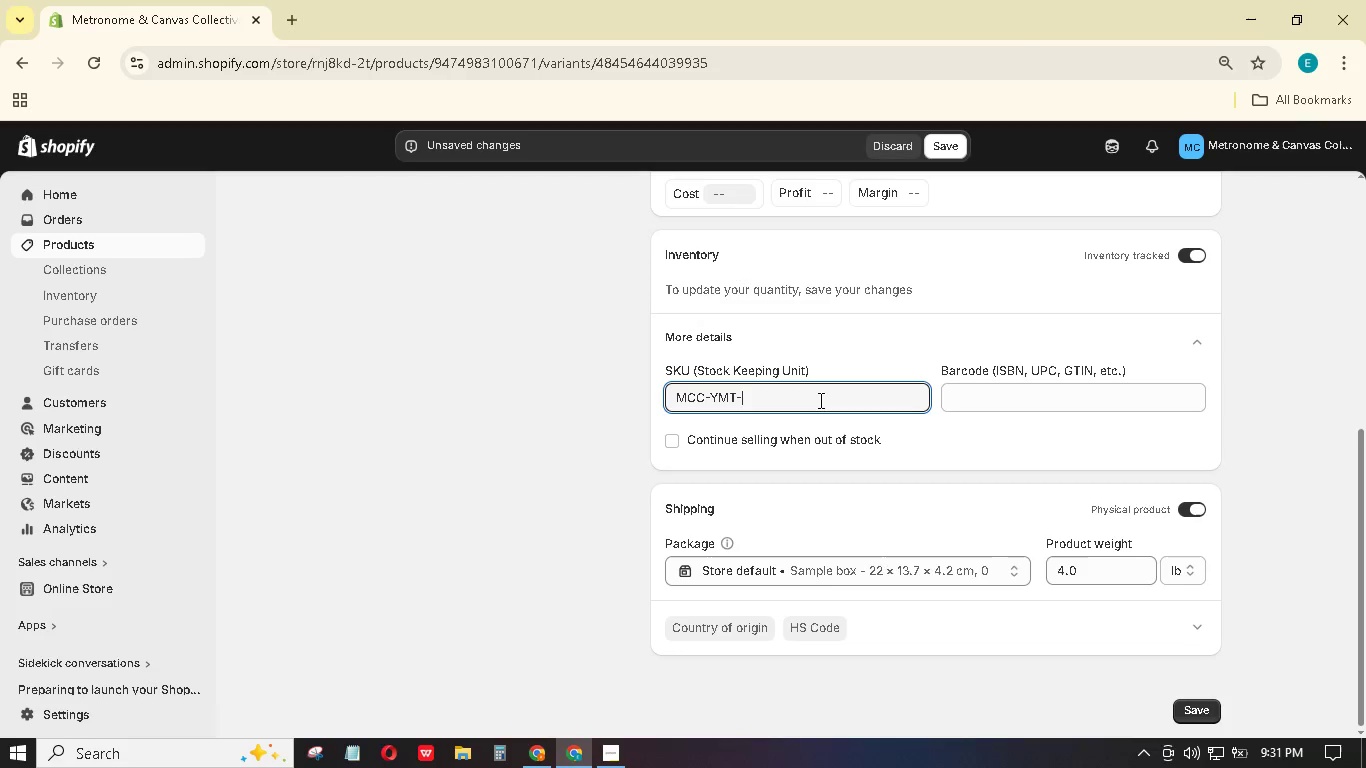 
key(Minus)
 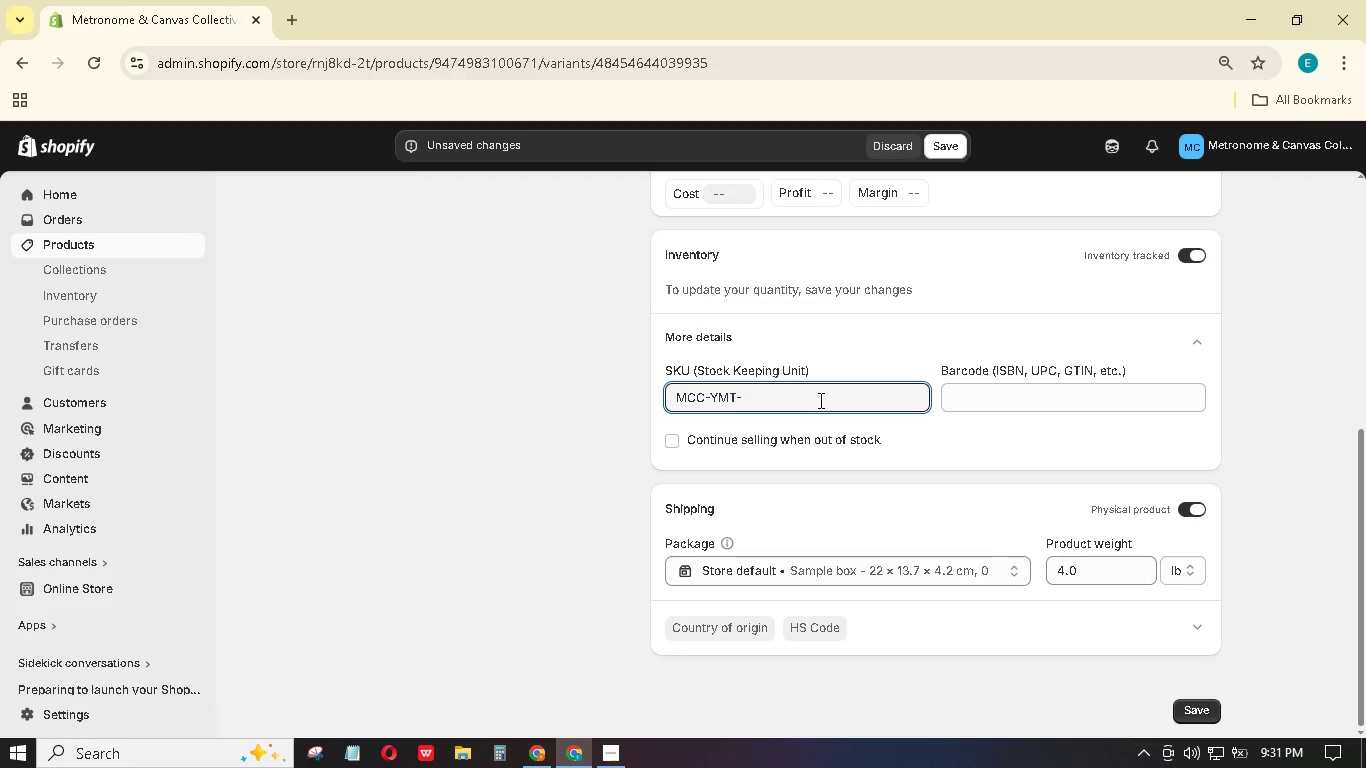 
wait(5.8)
 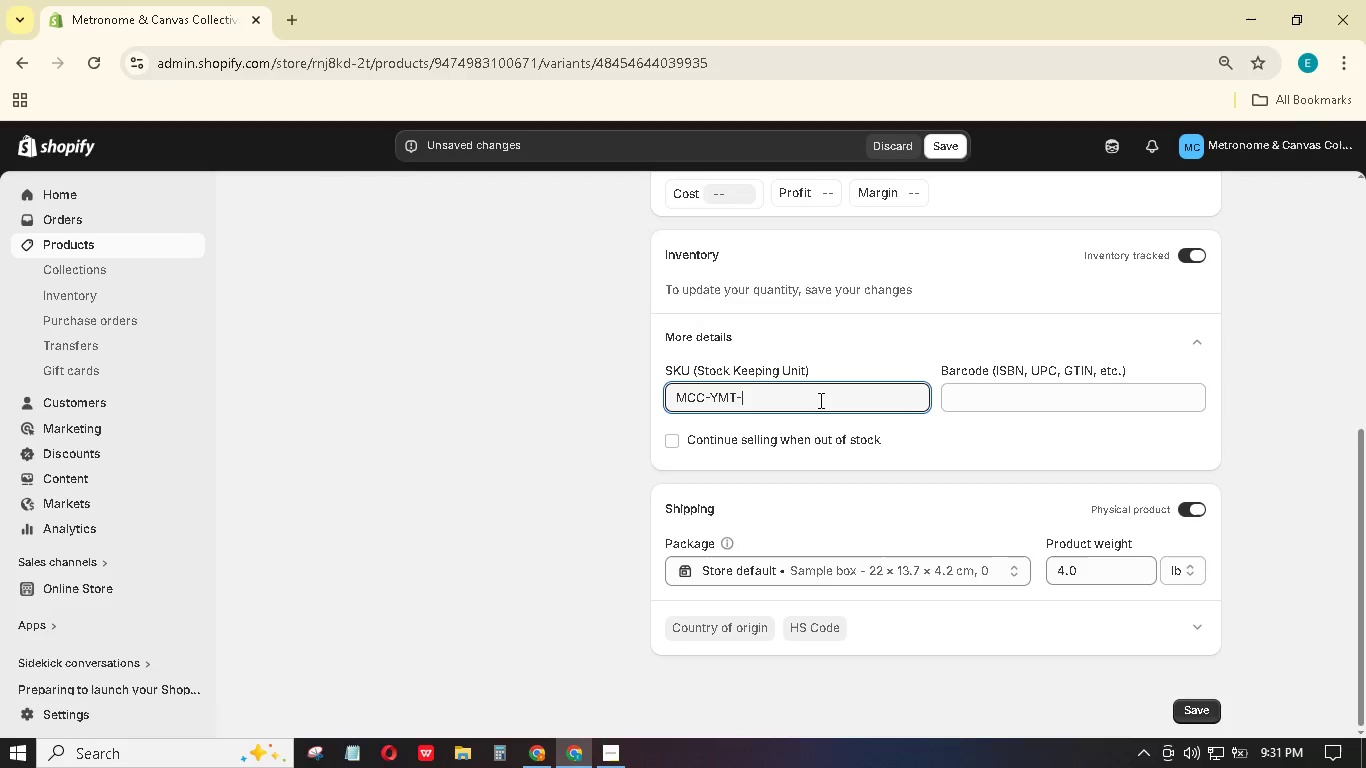 
type(PHY-)
 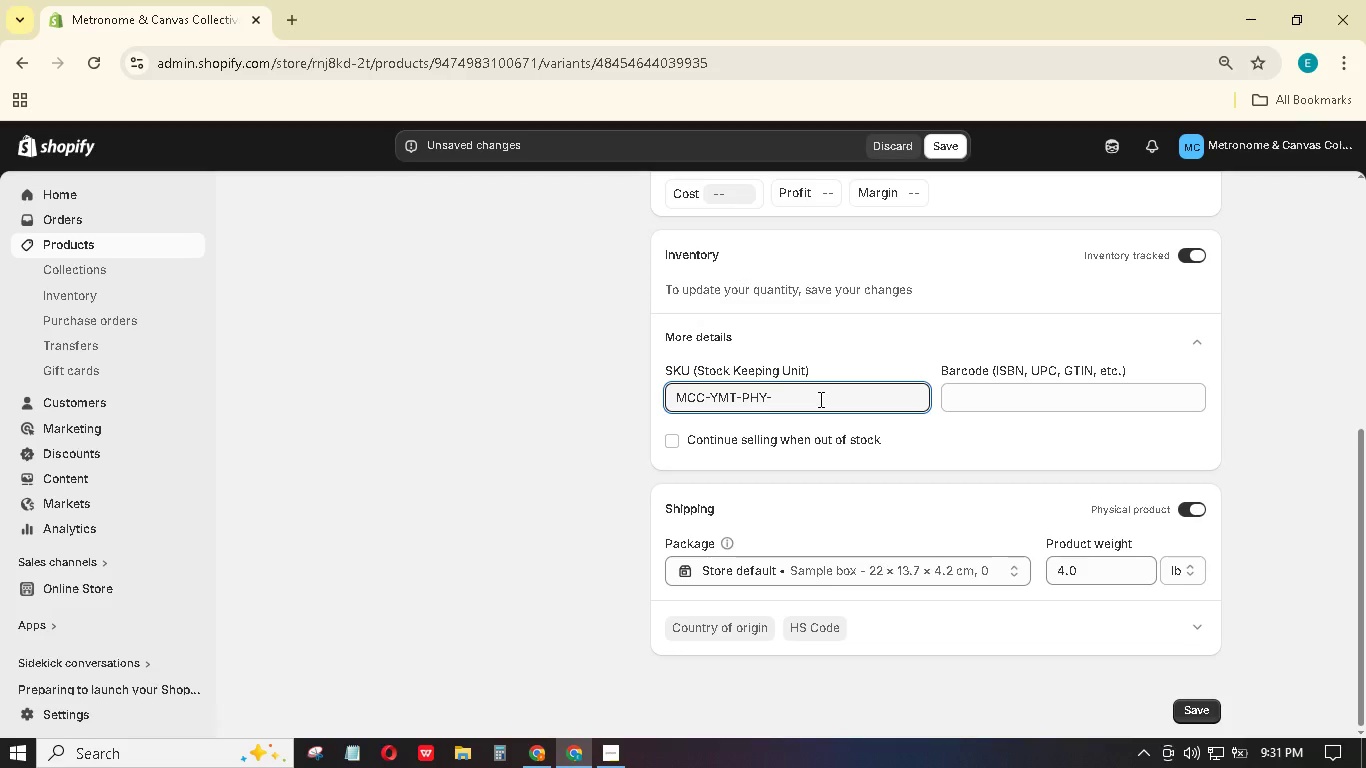 
type(01)
 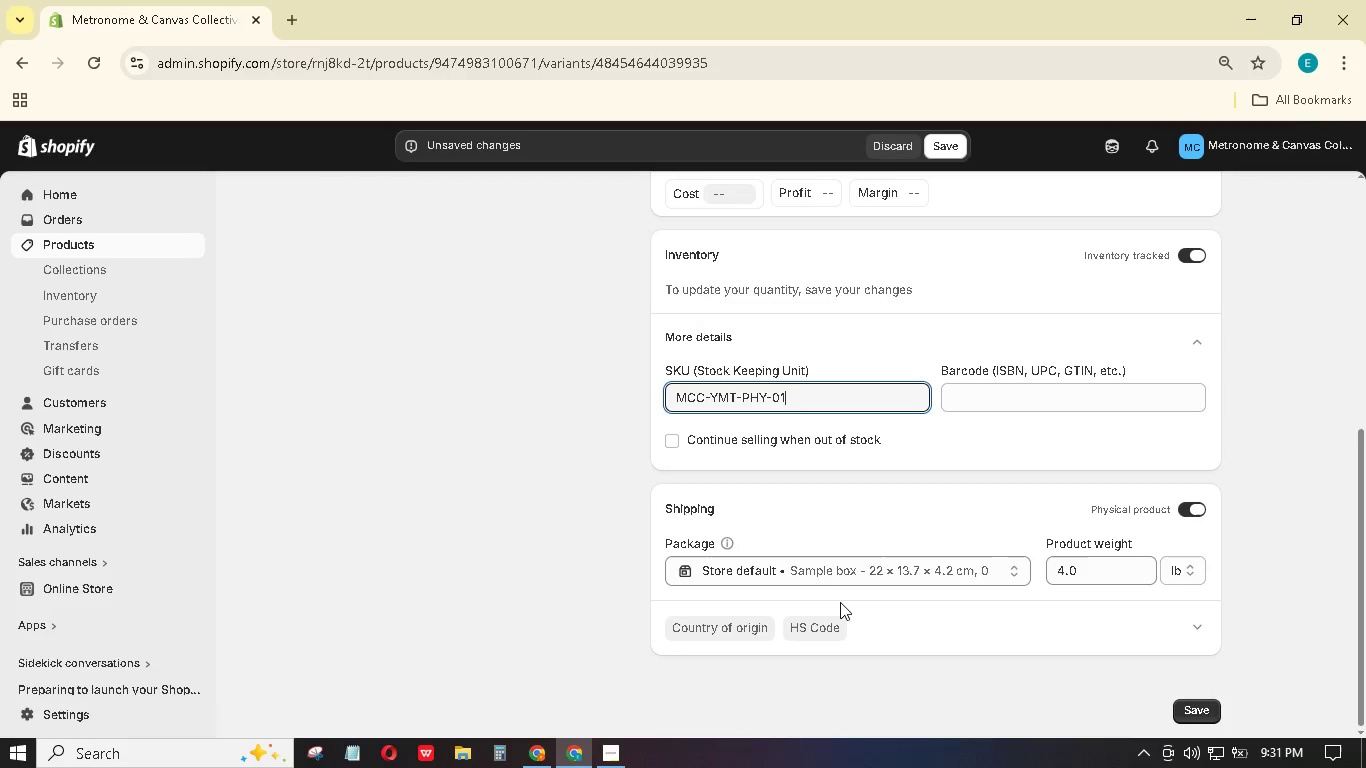 
scroll: coordinate [829, 595], scroll_direction: up, amount: 7.0
 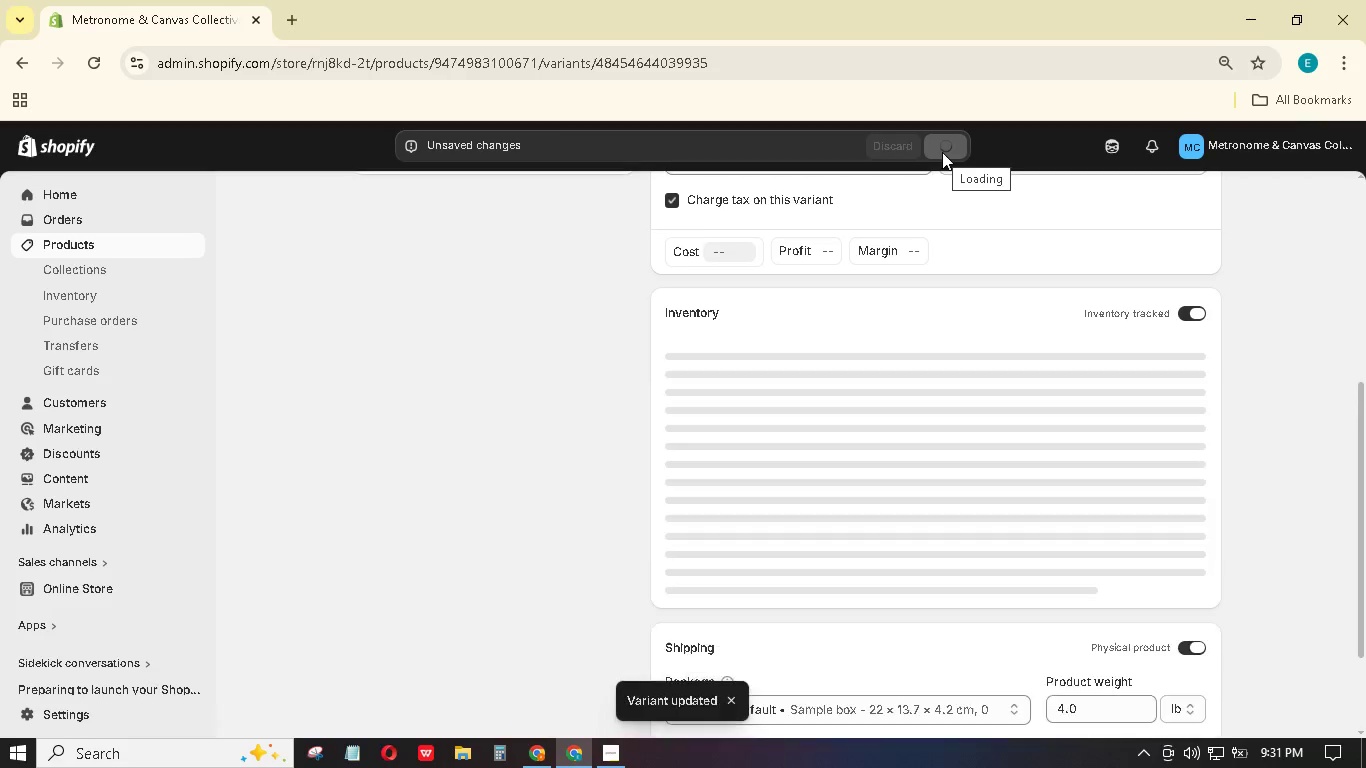 
wait(6.93)
 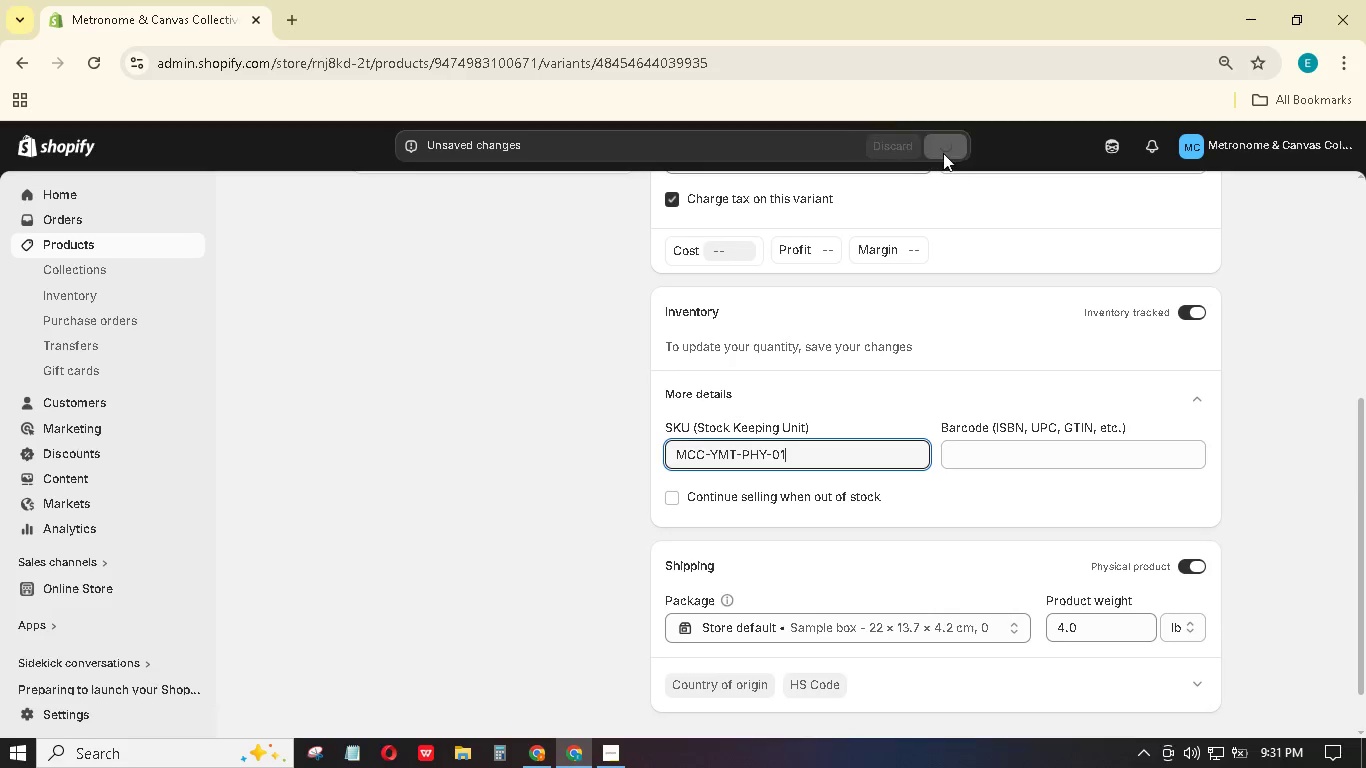 
scroll: coordinate [418, 541], scroll_direction: up, amount: 3.0
 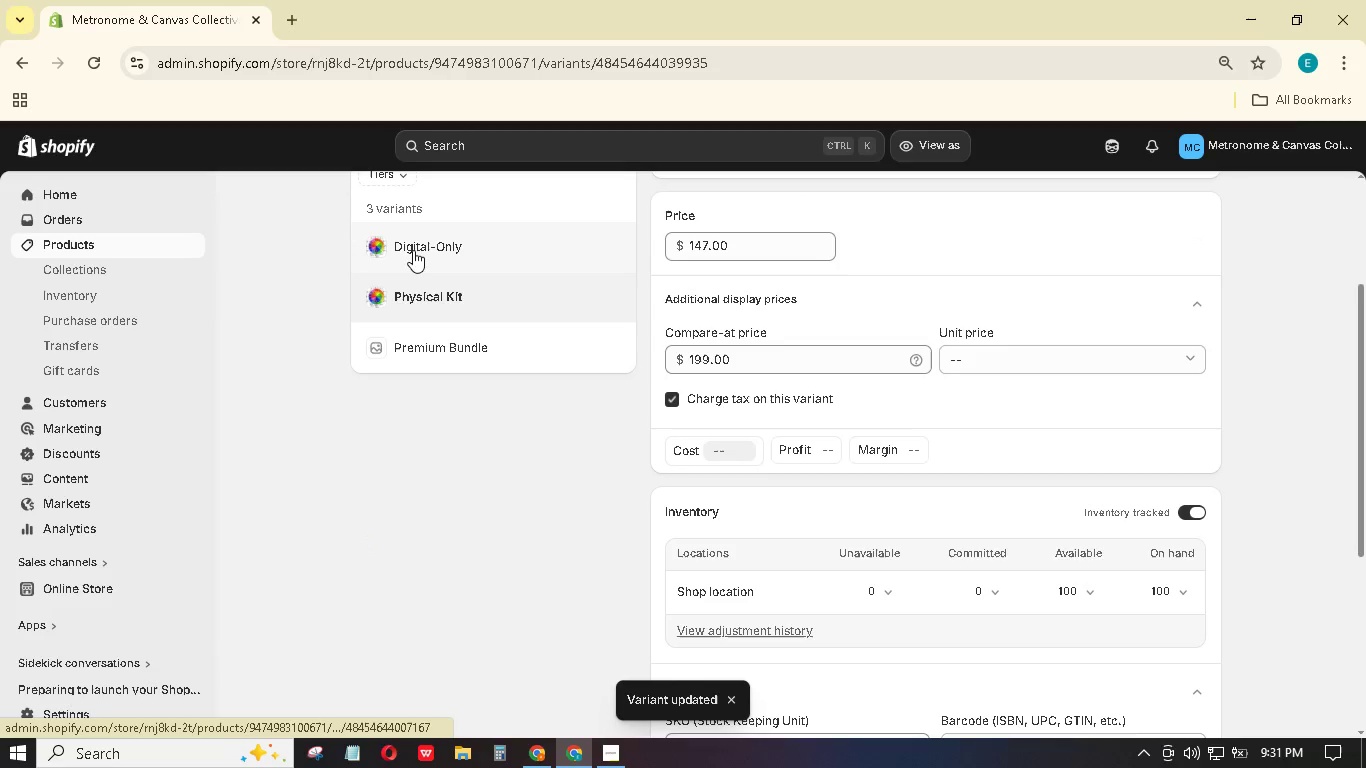 
left_click([413, 250])
 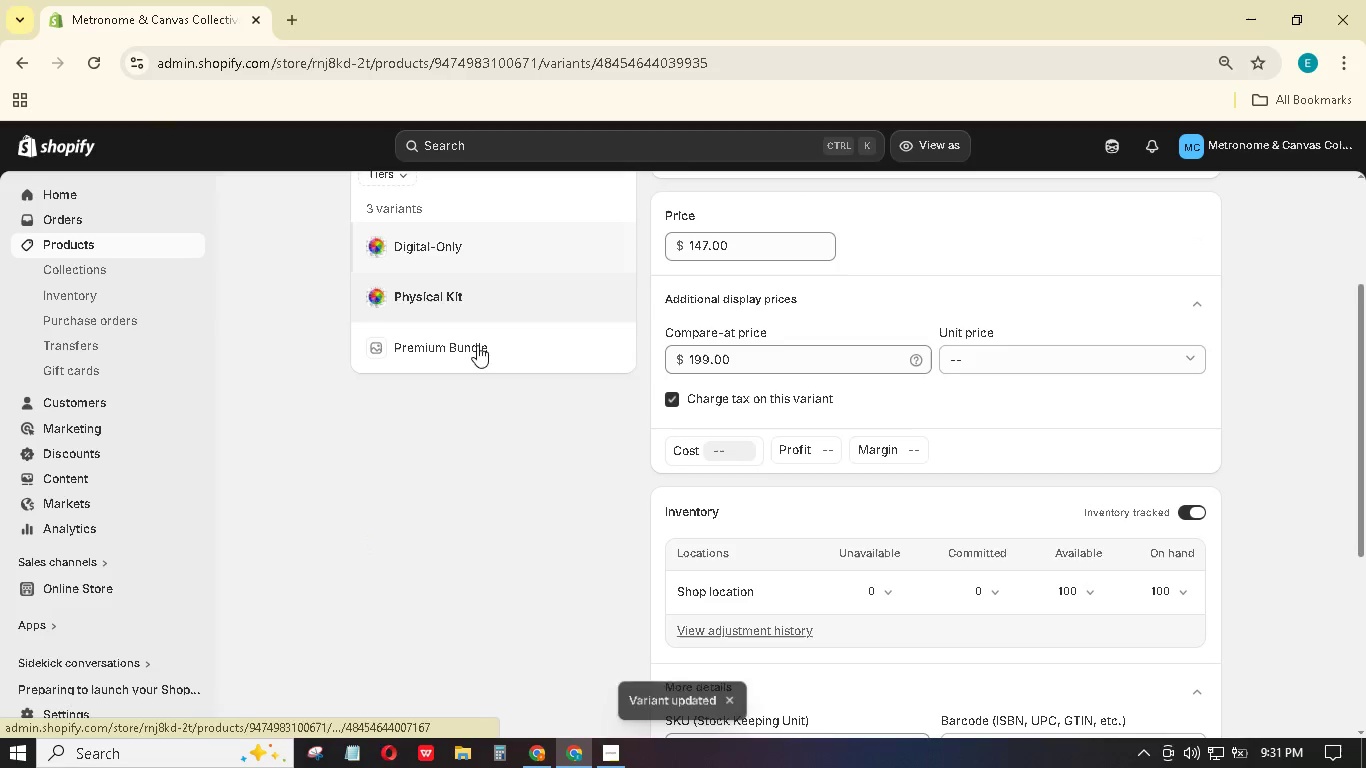 
mouse_move([471, 408])
 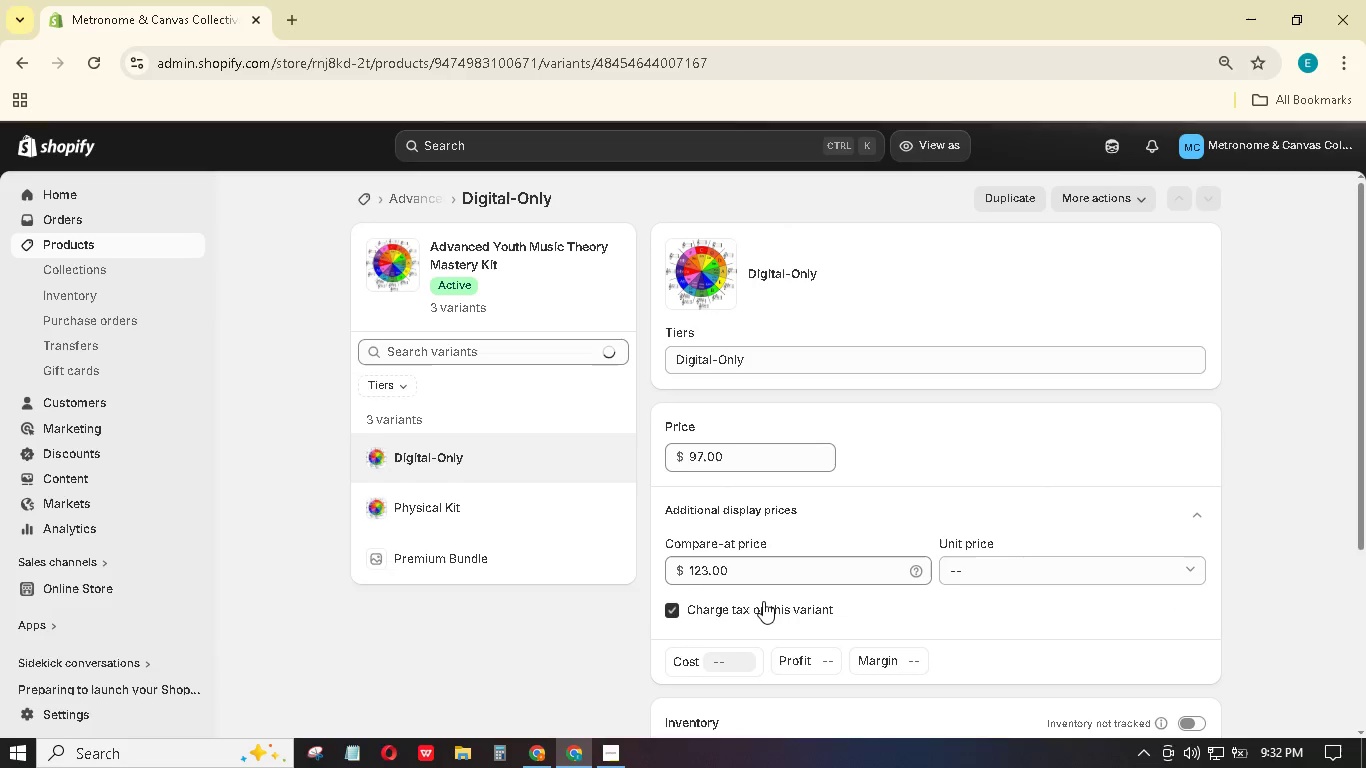 
scroll: coordinate [763, 601], scroll_direction: down, amount: 3.0
 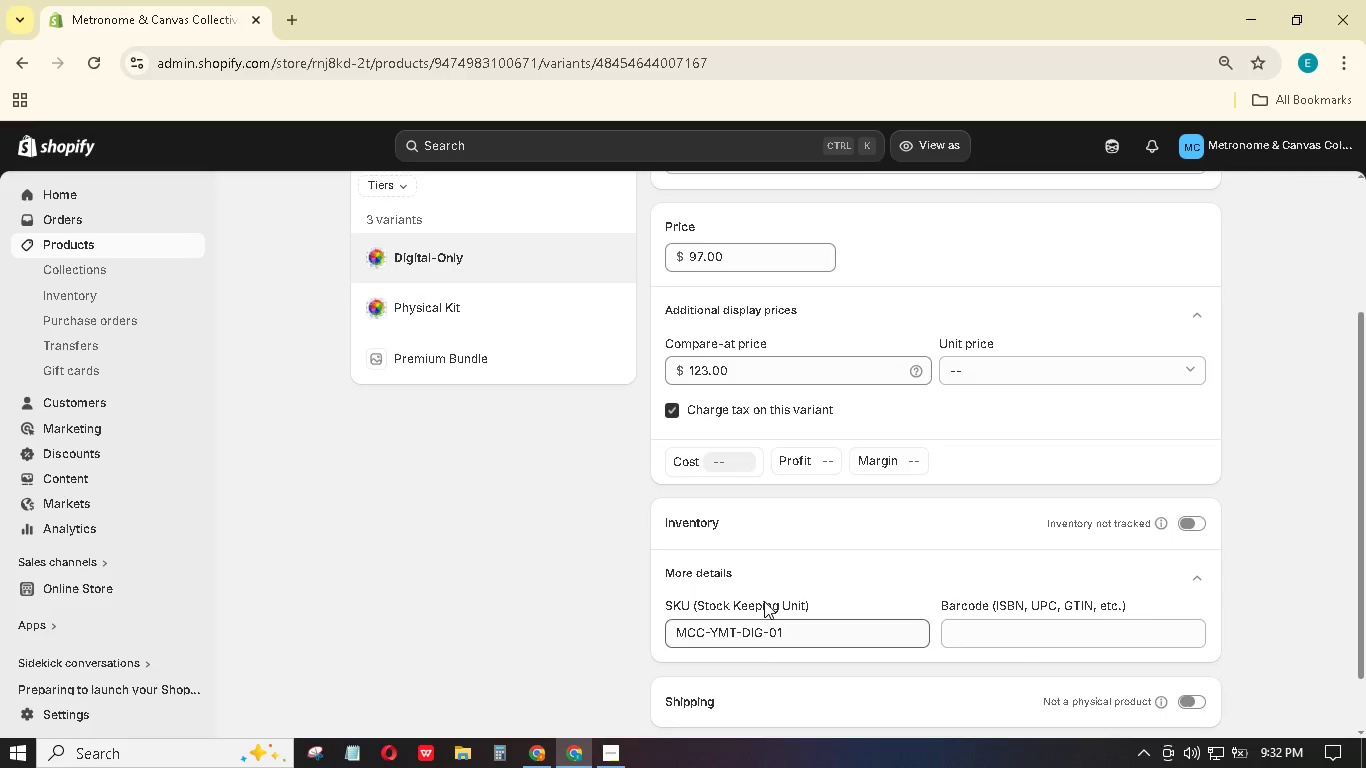 
scroll: coordinate [764, 601], scroll_direction: up, amount: 2.0
 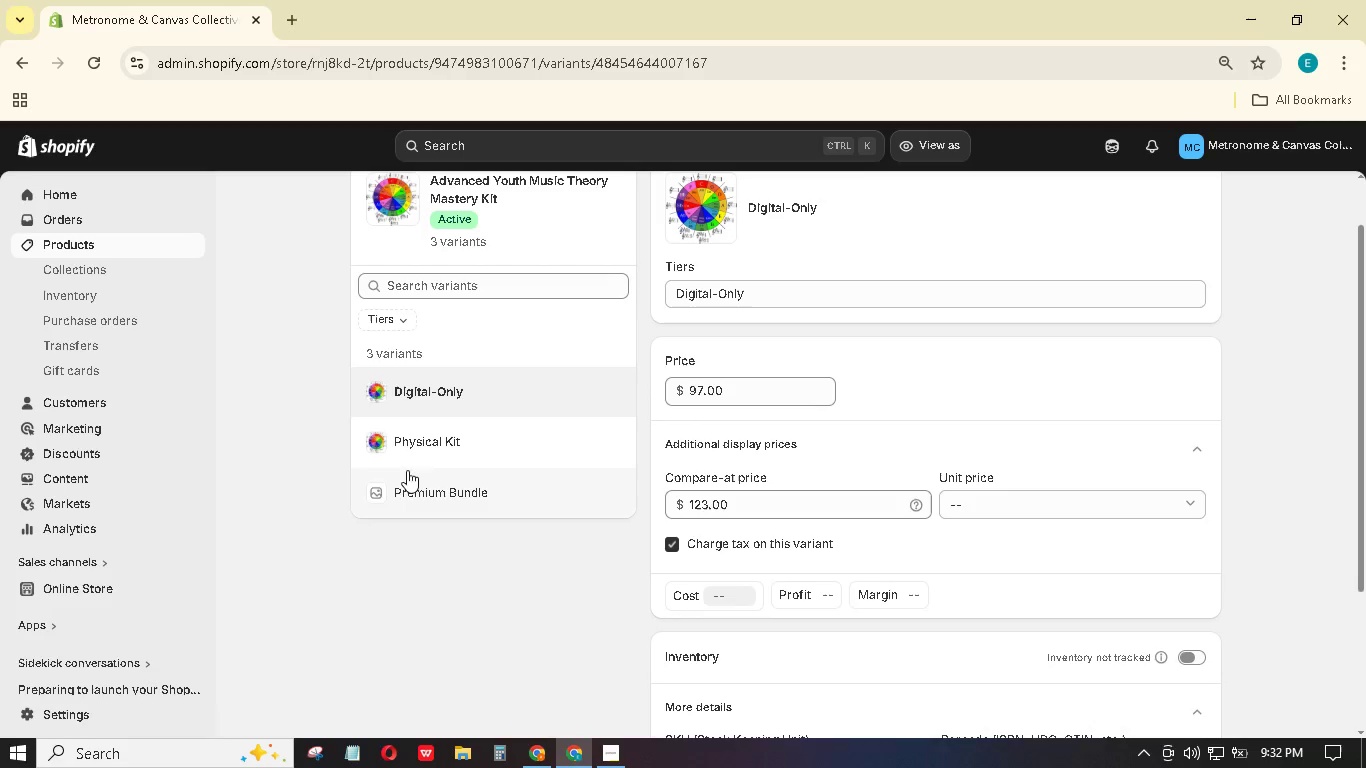 
left_click([407, 479])
 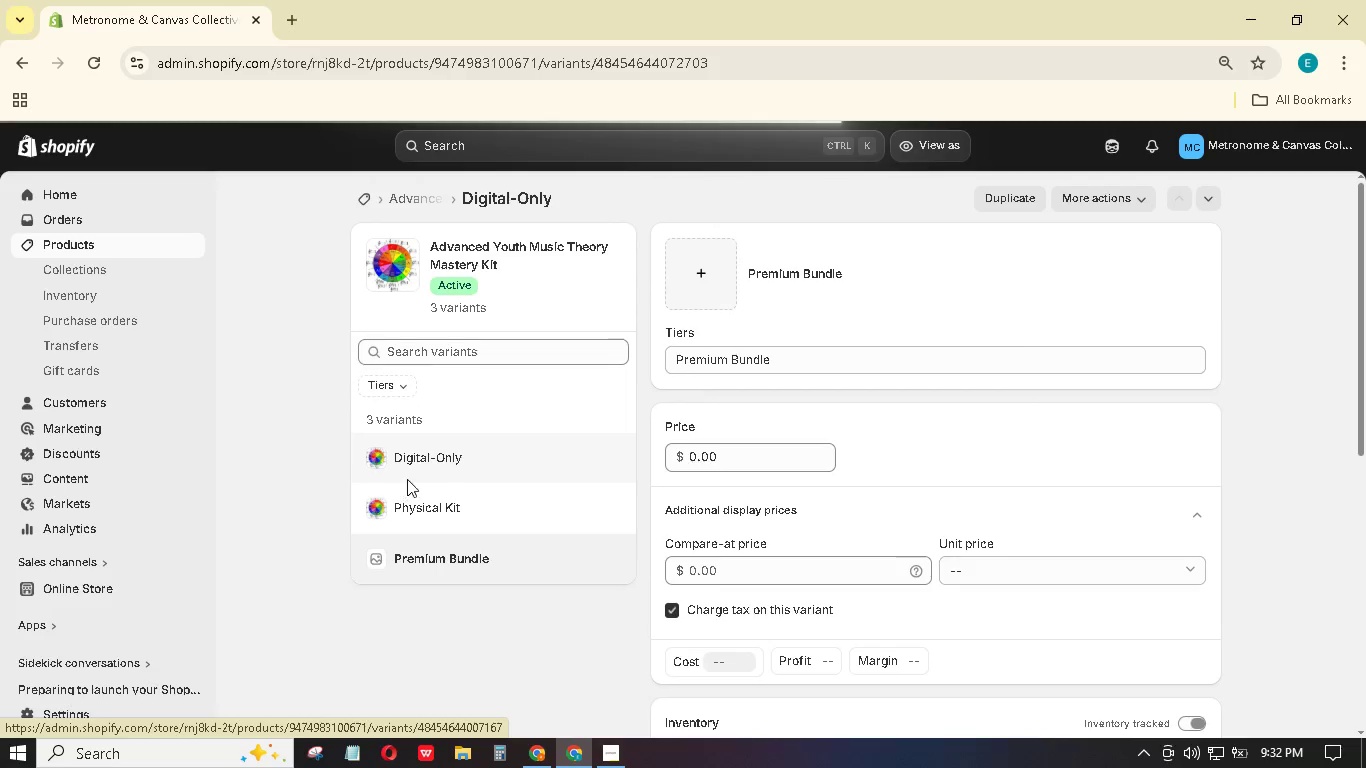 
left_click([704, 278])
 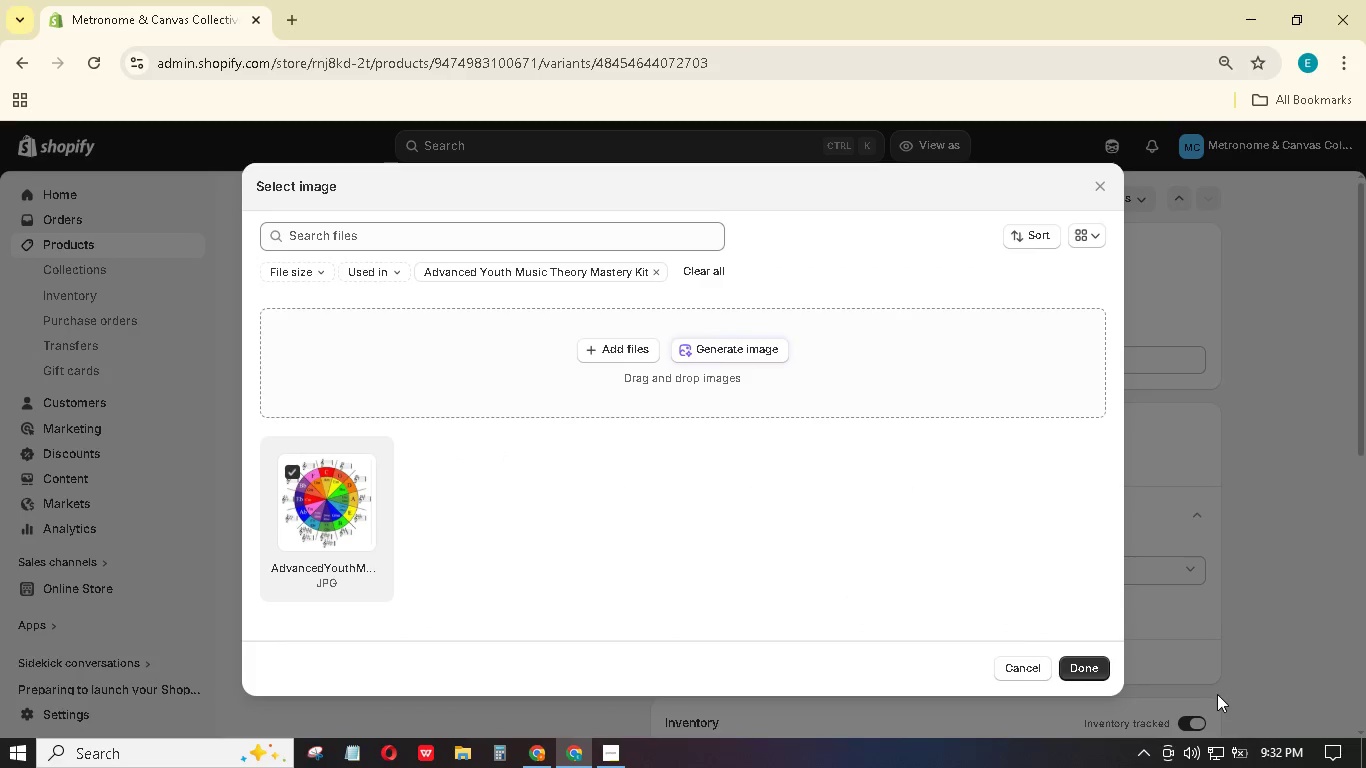 
left_click([1088, 665])
 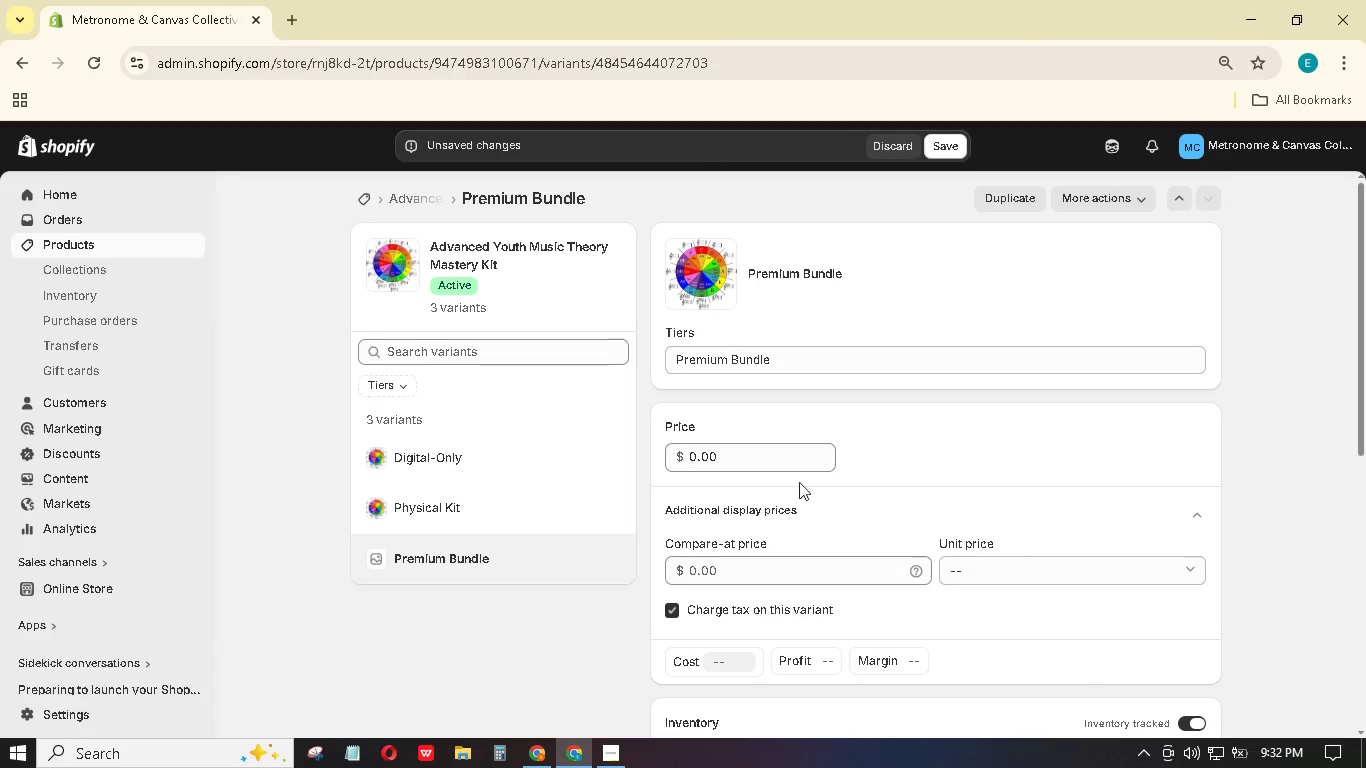 
left_click_drag(start_coordinate=[763, 443], to_coordinate=[664, 426])
 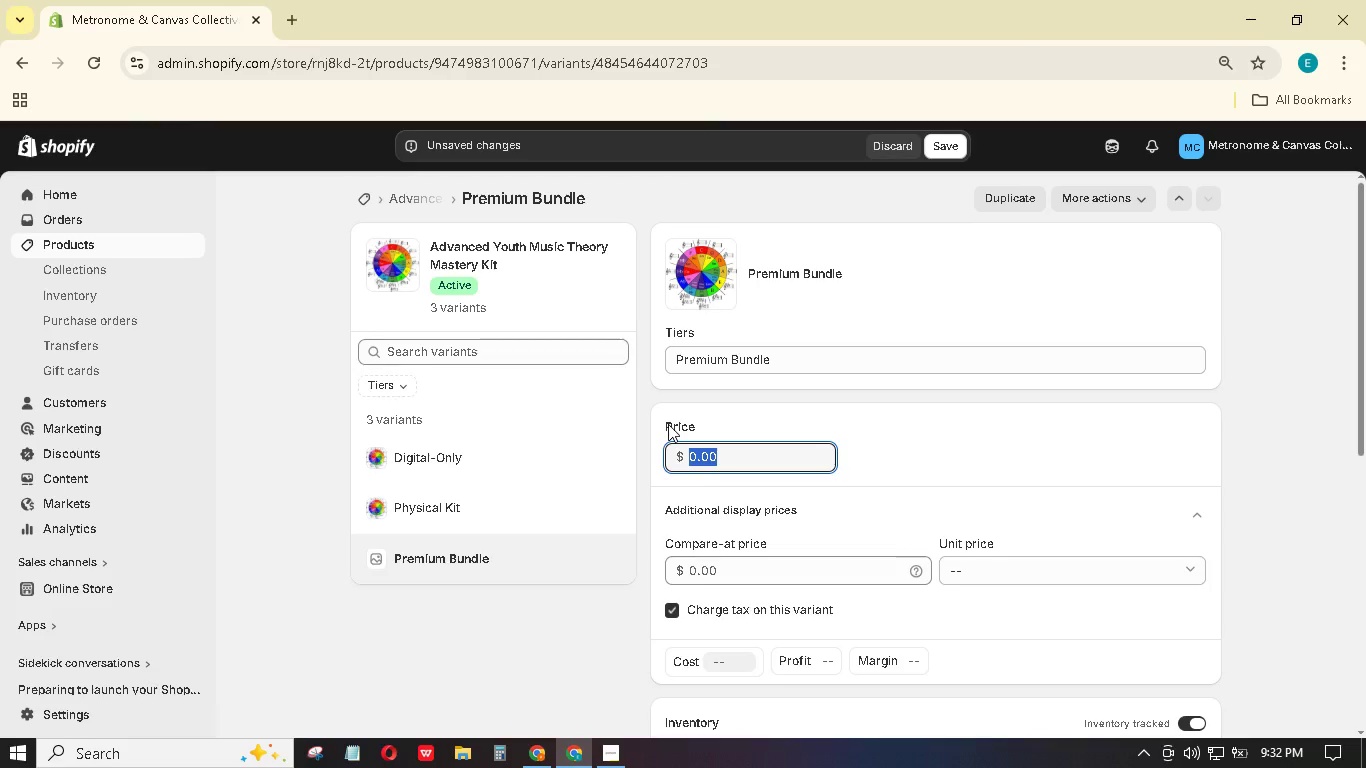 
key(Numpad2)
 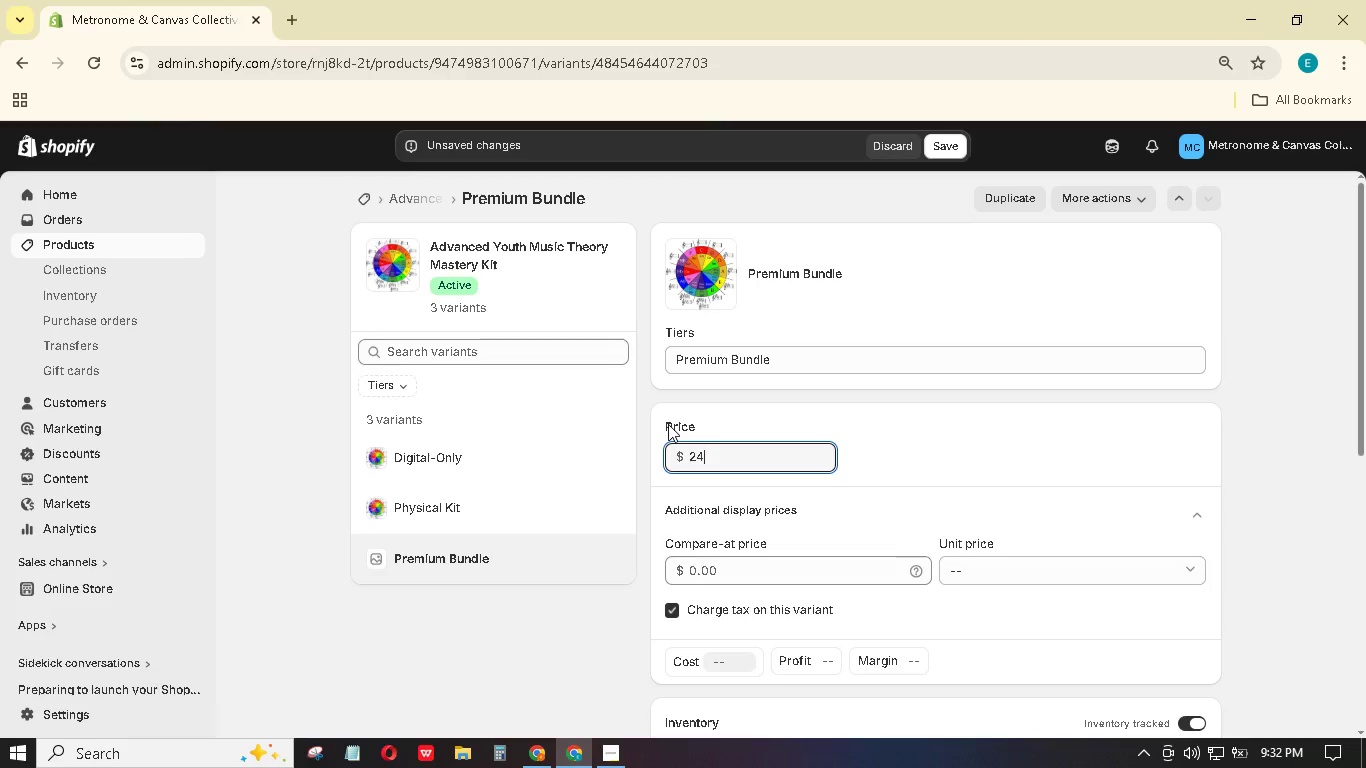 
key(Numpad4)
 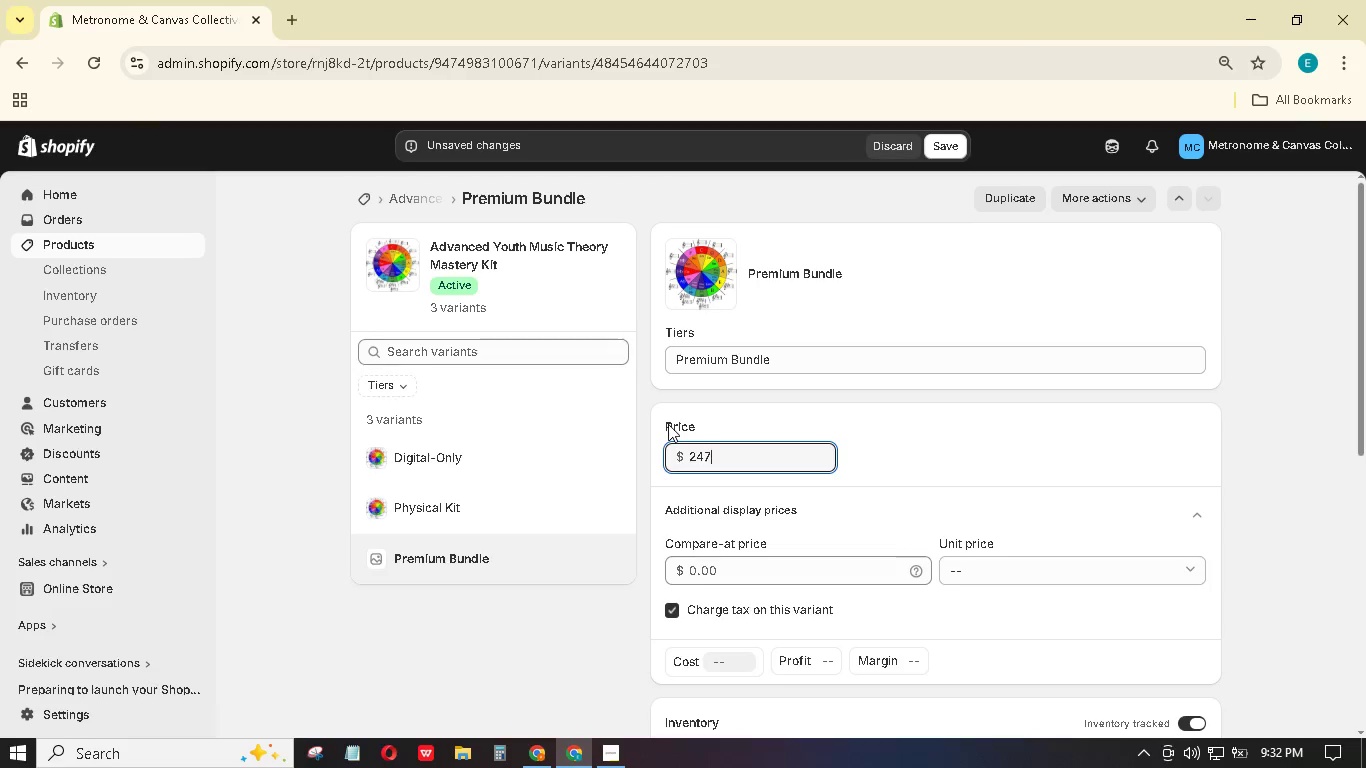 
key(Numpad7)
 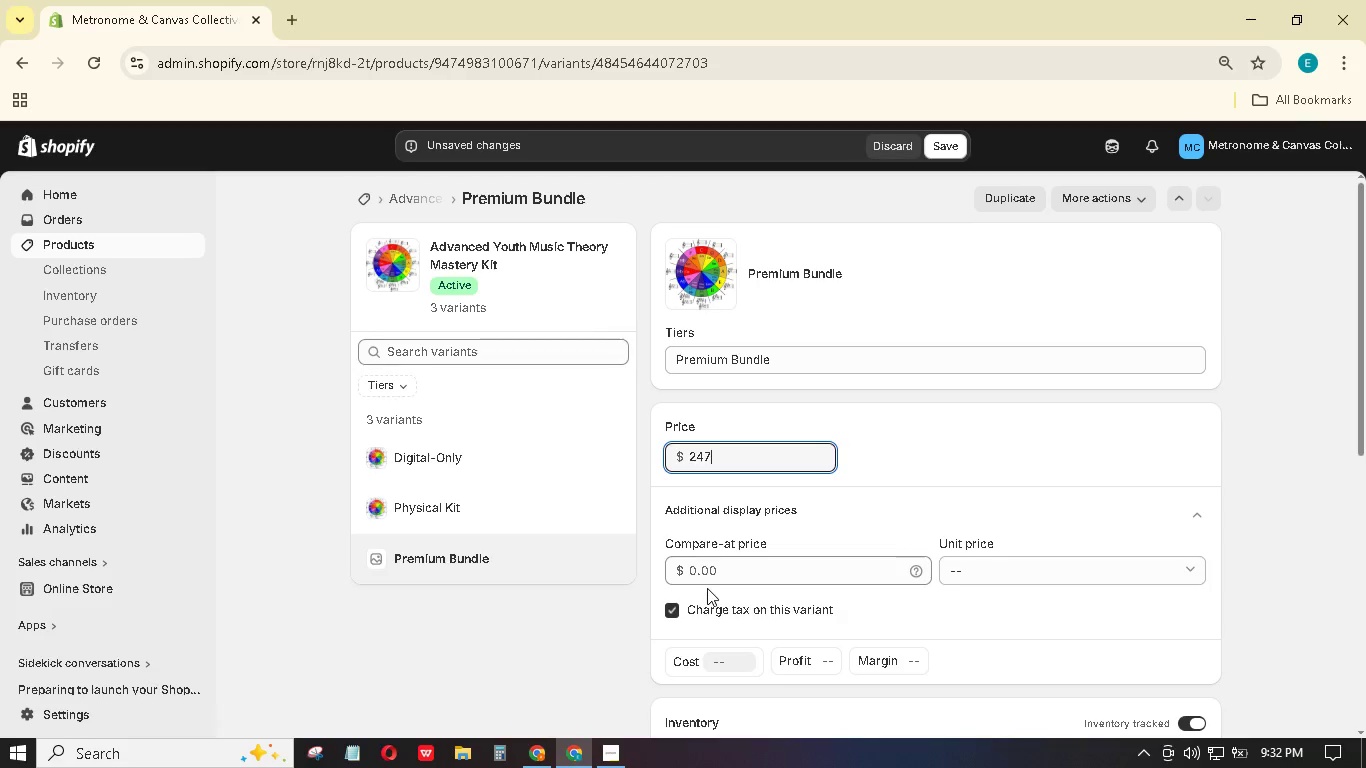 
left_click([705, 567])
 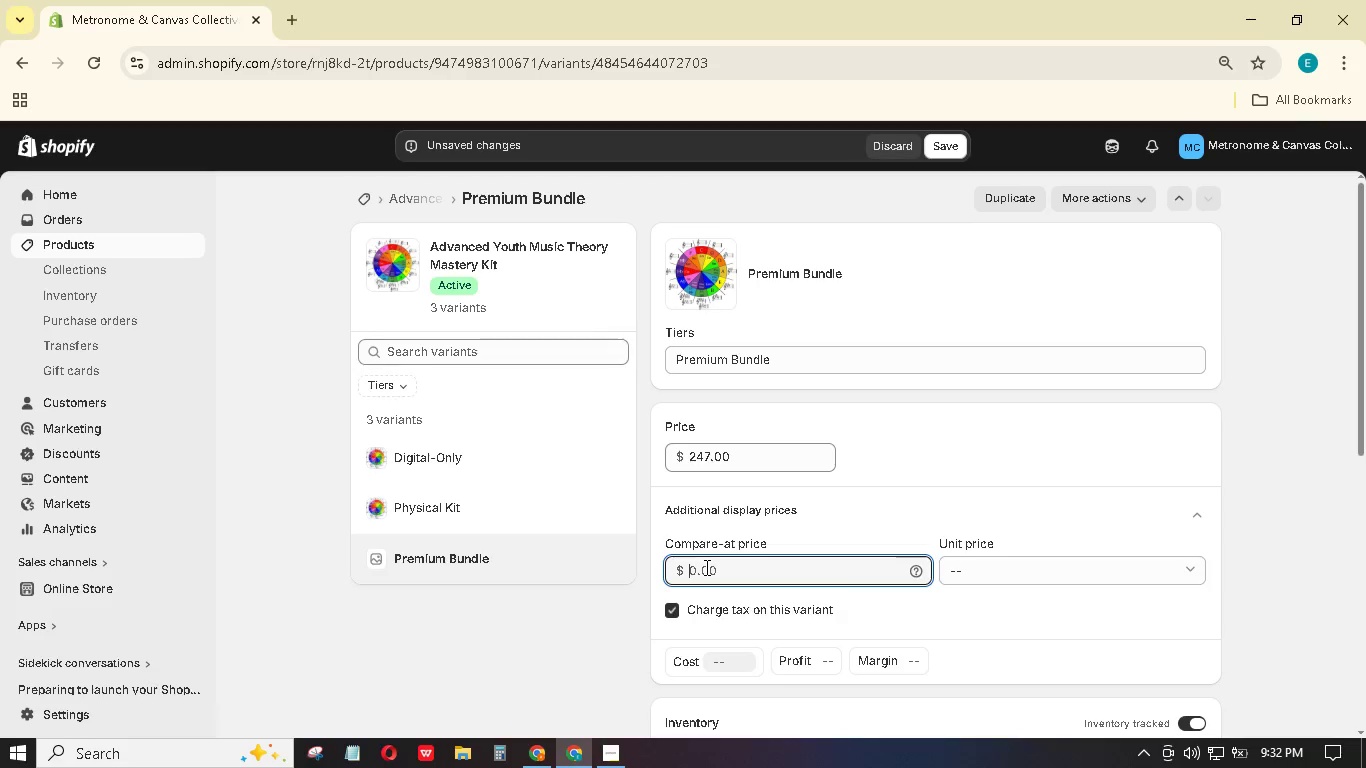 
key(Numpad2)
 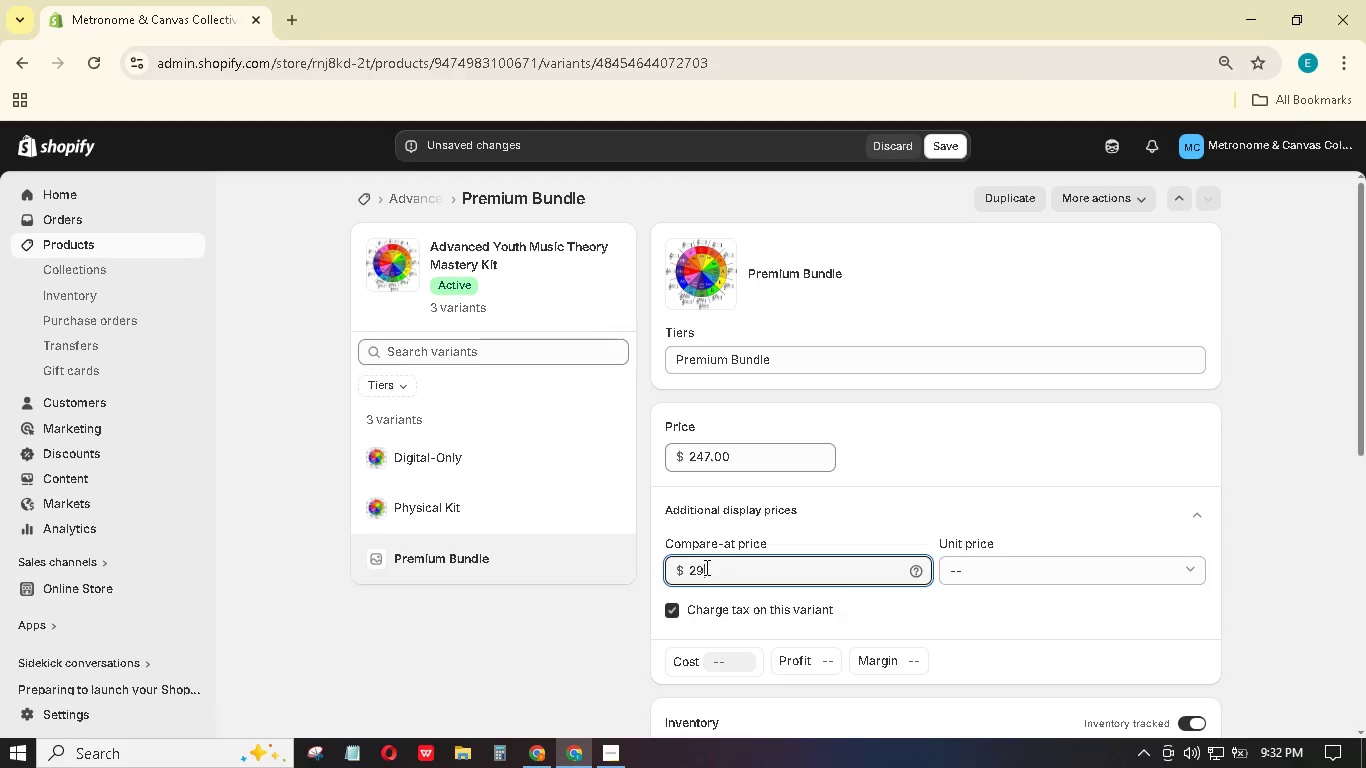 
key(Numpad9)
 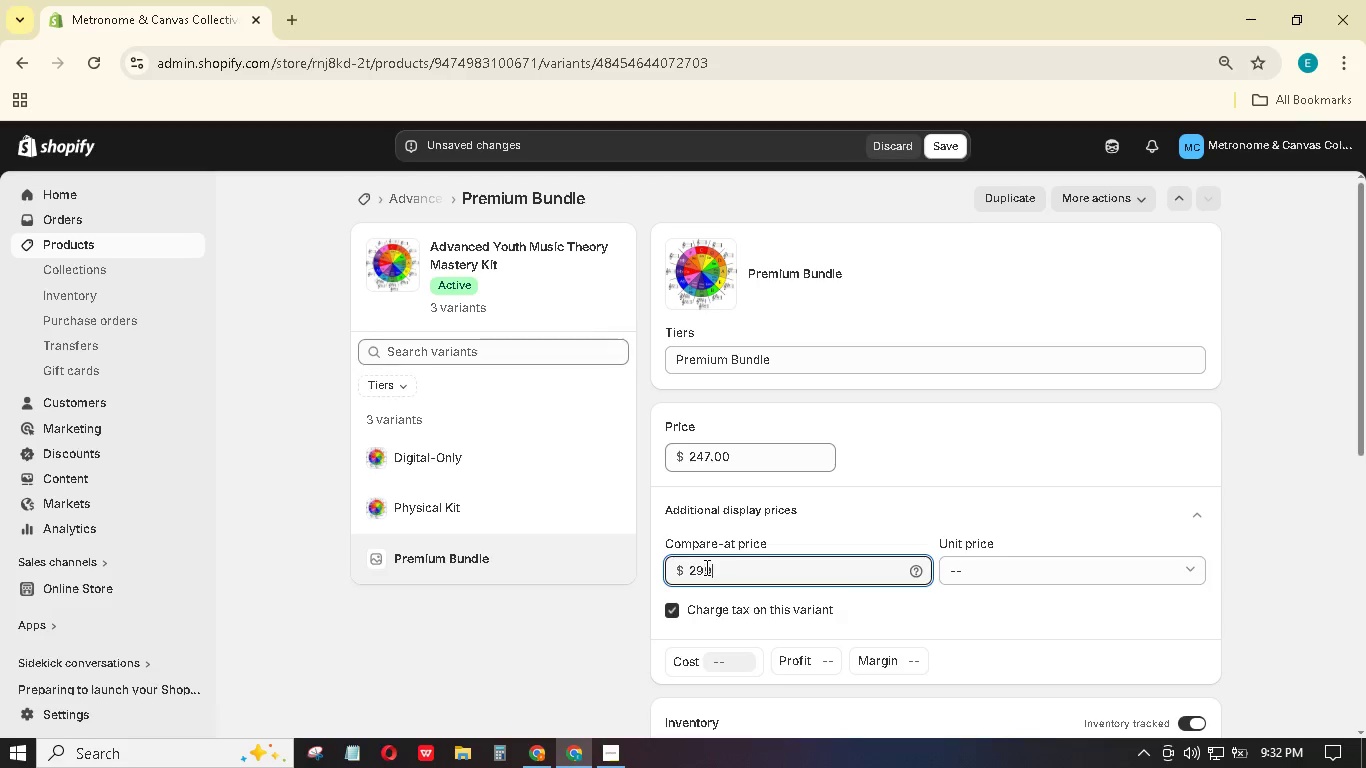 
key(Numpad9)
 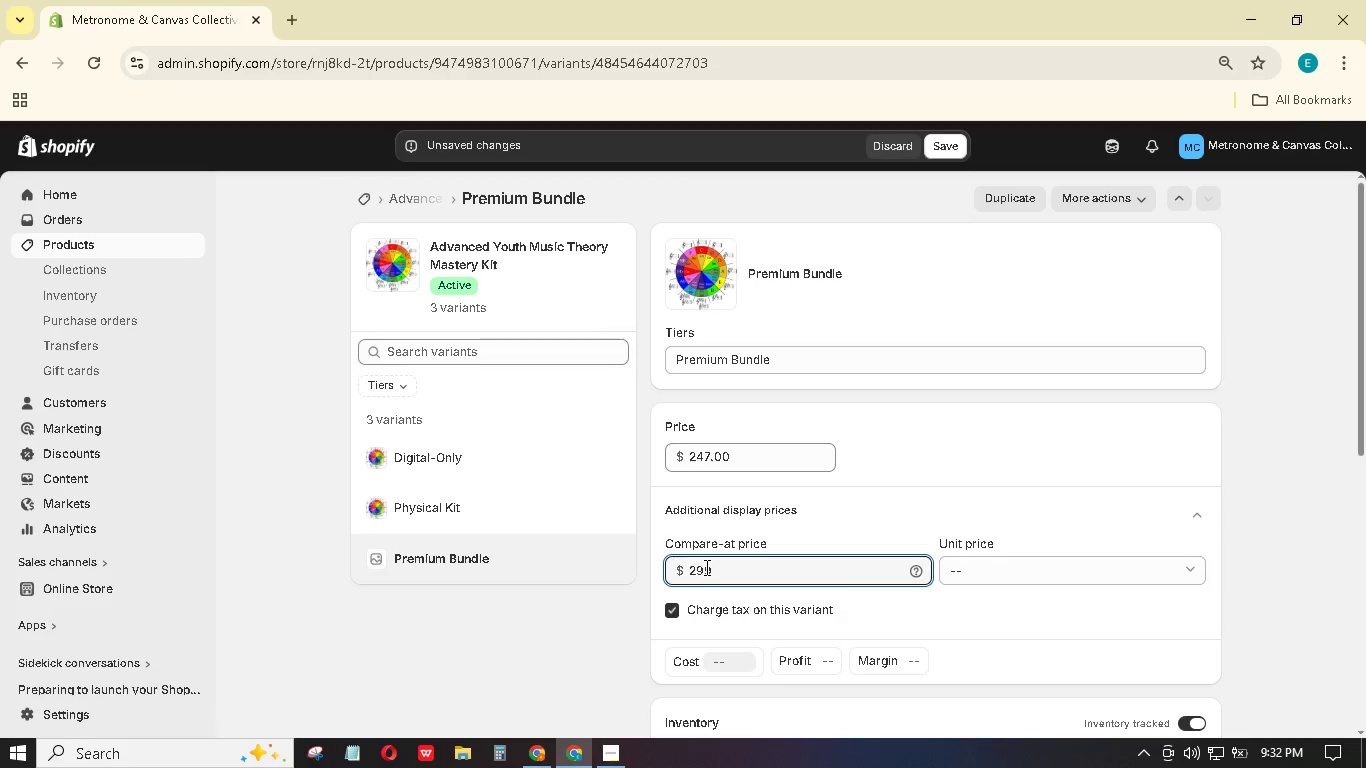 
scroll: coordinate [857, 519], scroll_direction: down, amount: 3.0
 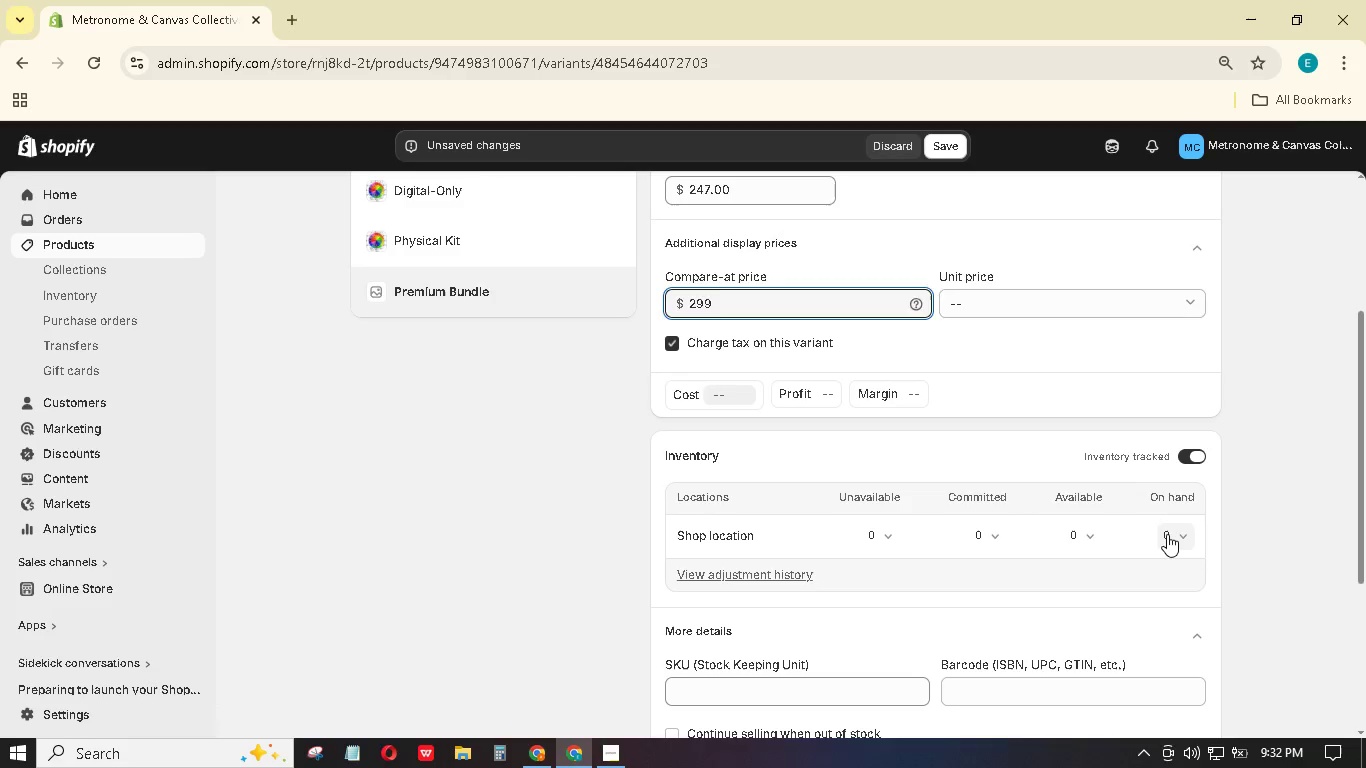 
left_click([1167, 534])
 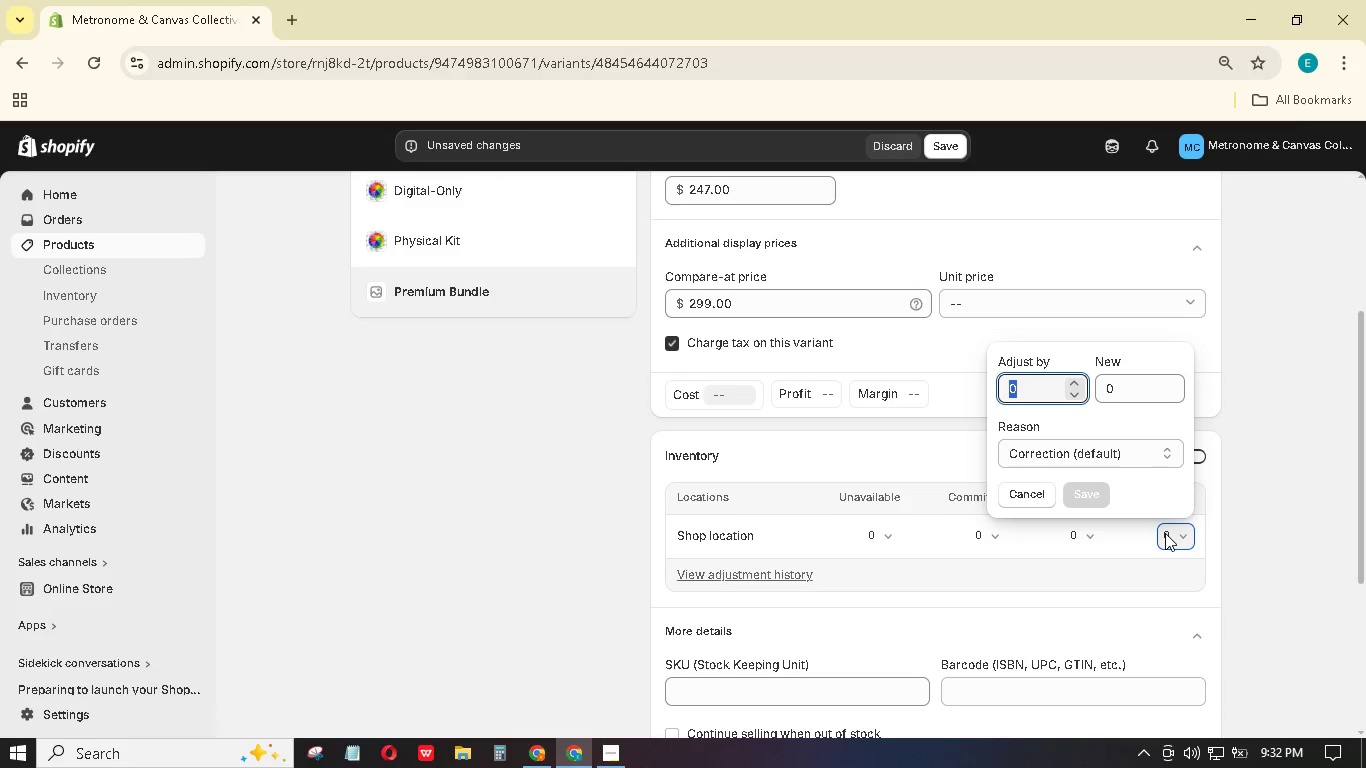 
key(Numpad1)
 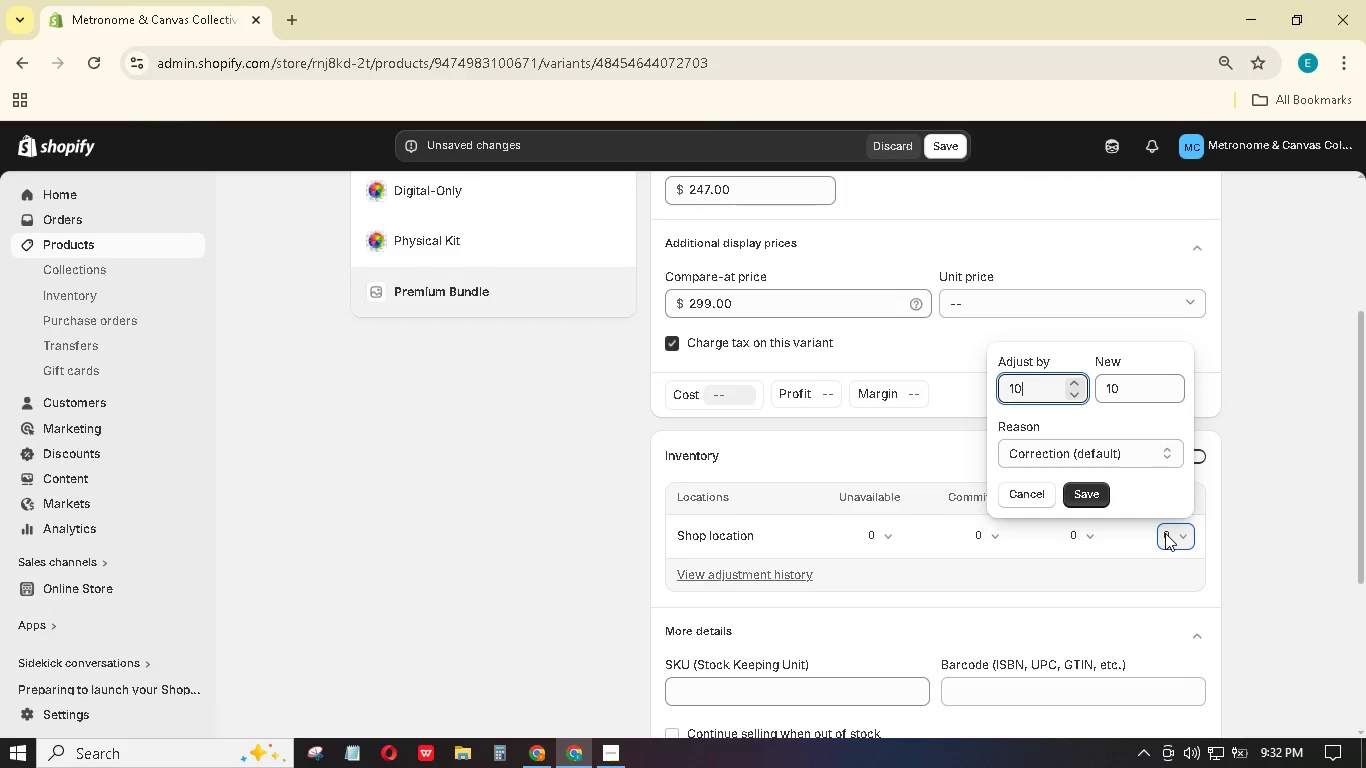 
key(Numpad0)
 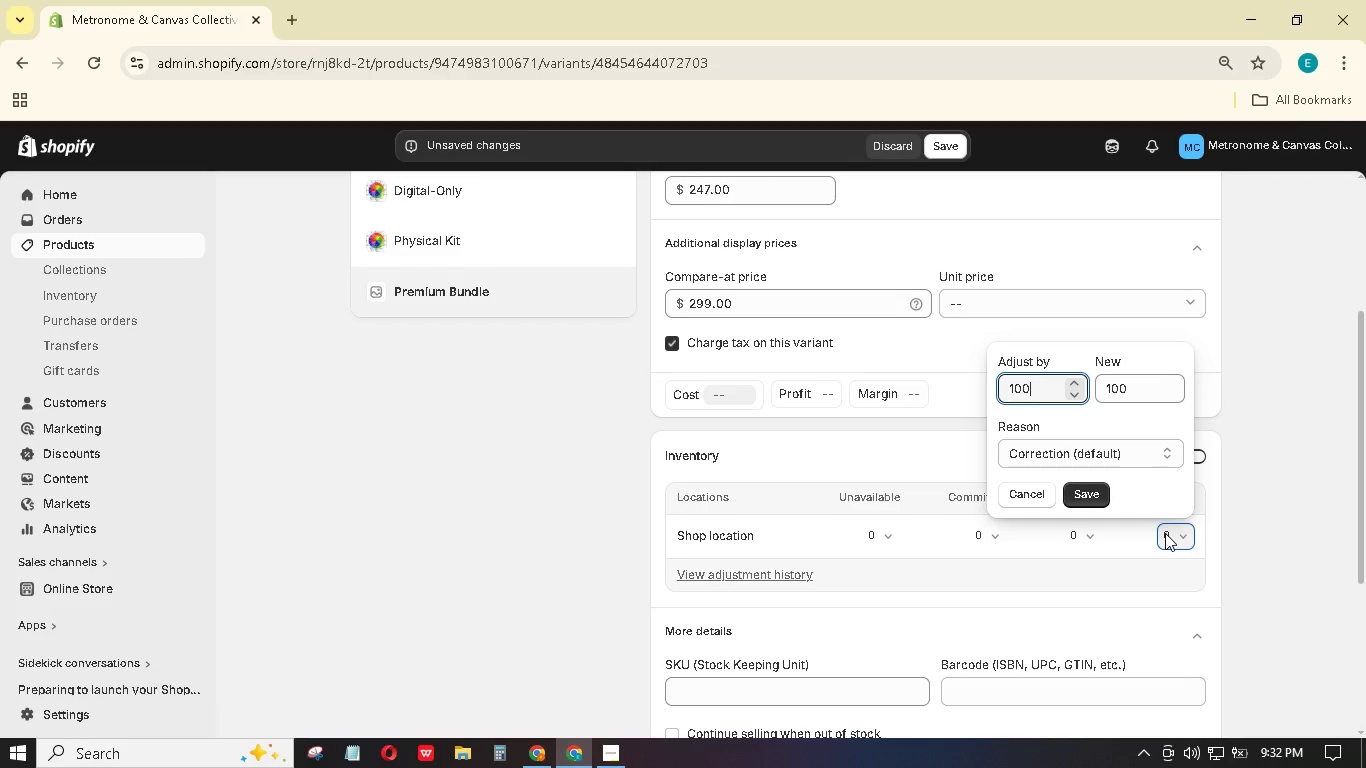 
key(Numpad0)
 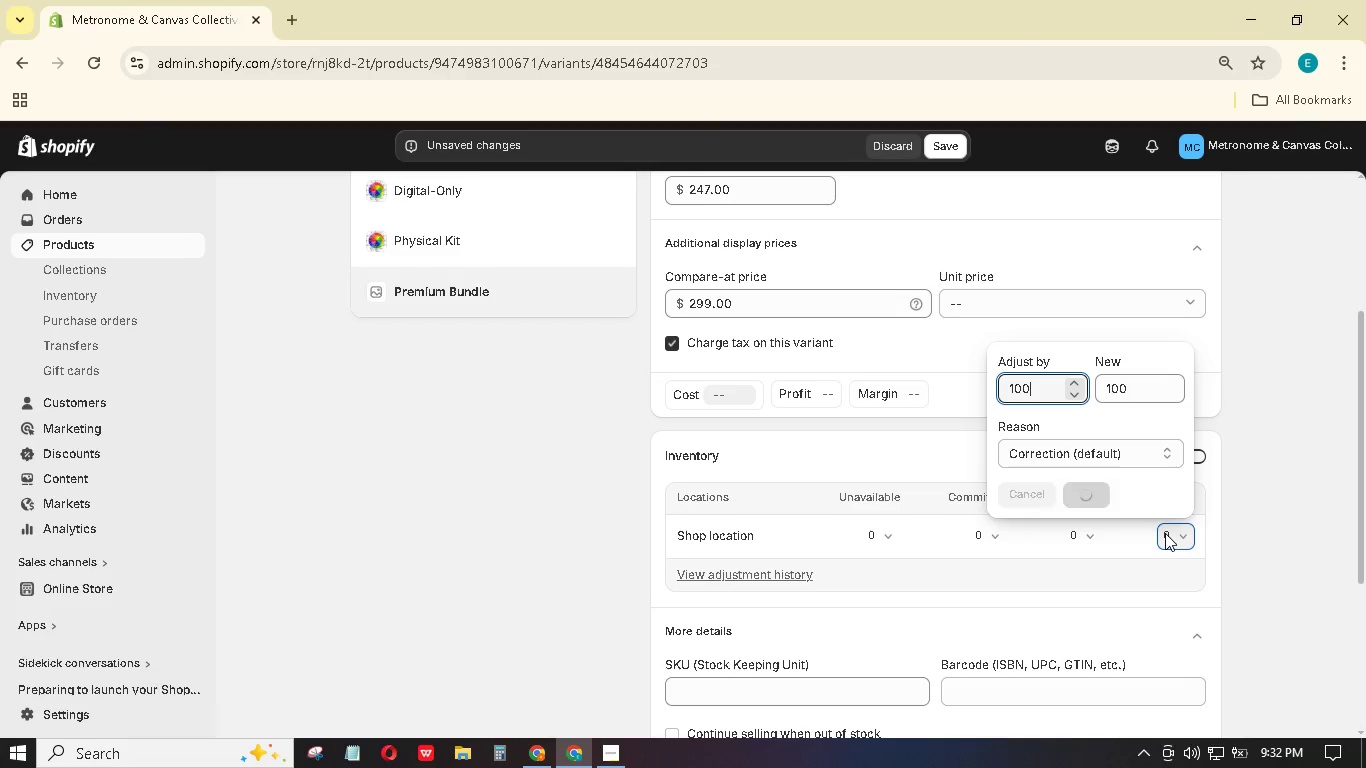 
key(NumpadEnter)
 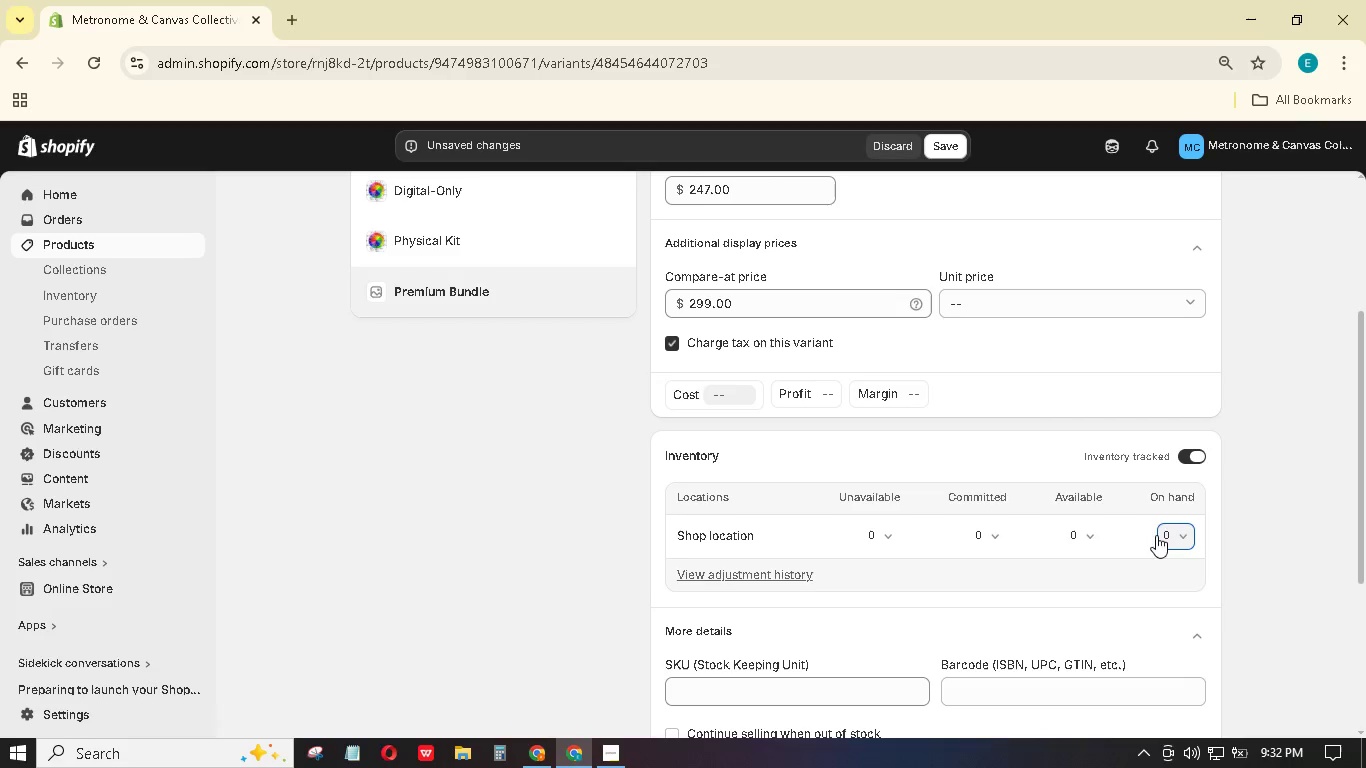 
scroll: coordinate [1046, 597], scroll_direction: down, amount: 2.0
 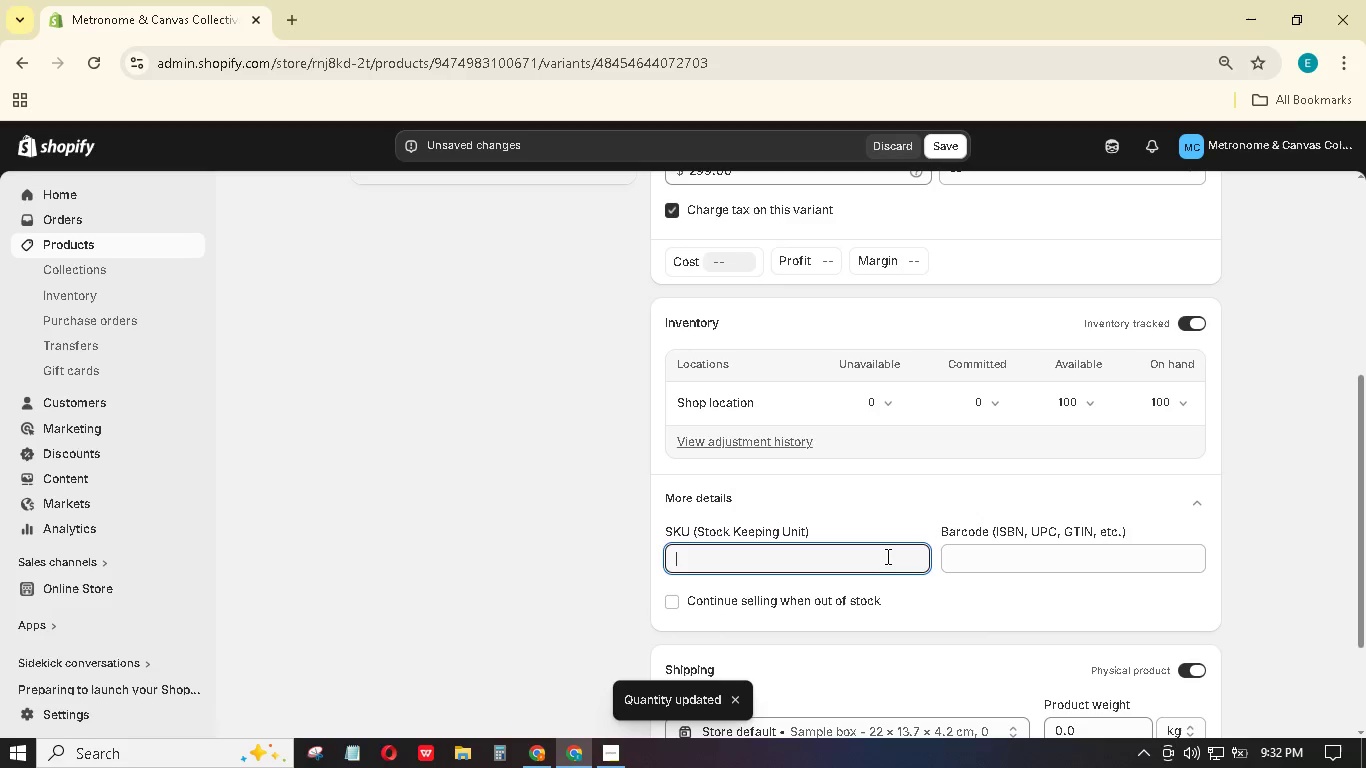 
type(MCC-T)
key(Backspace)
type(YTM-PRO-01)
 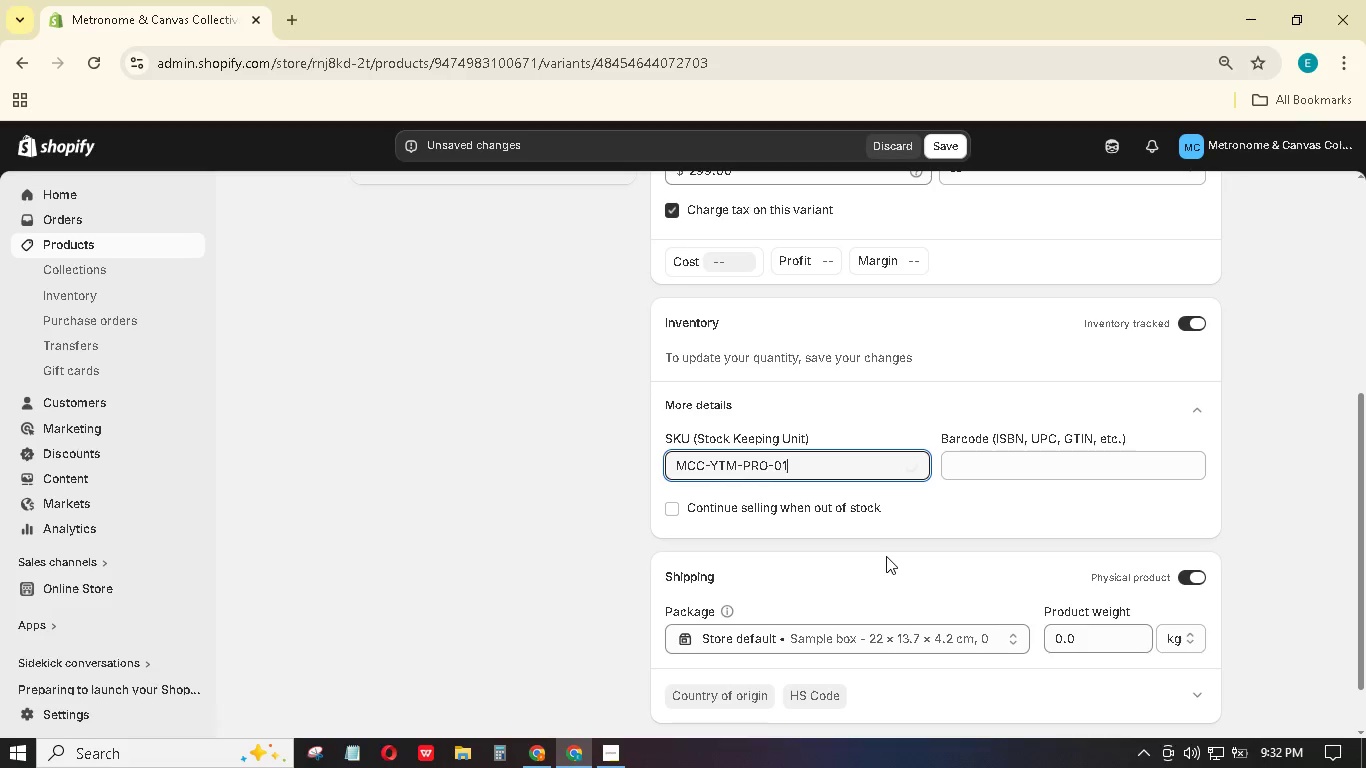 
scroll: coordinate [870, 566], scroll_direction: down, amount: 1.0
 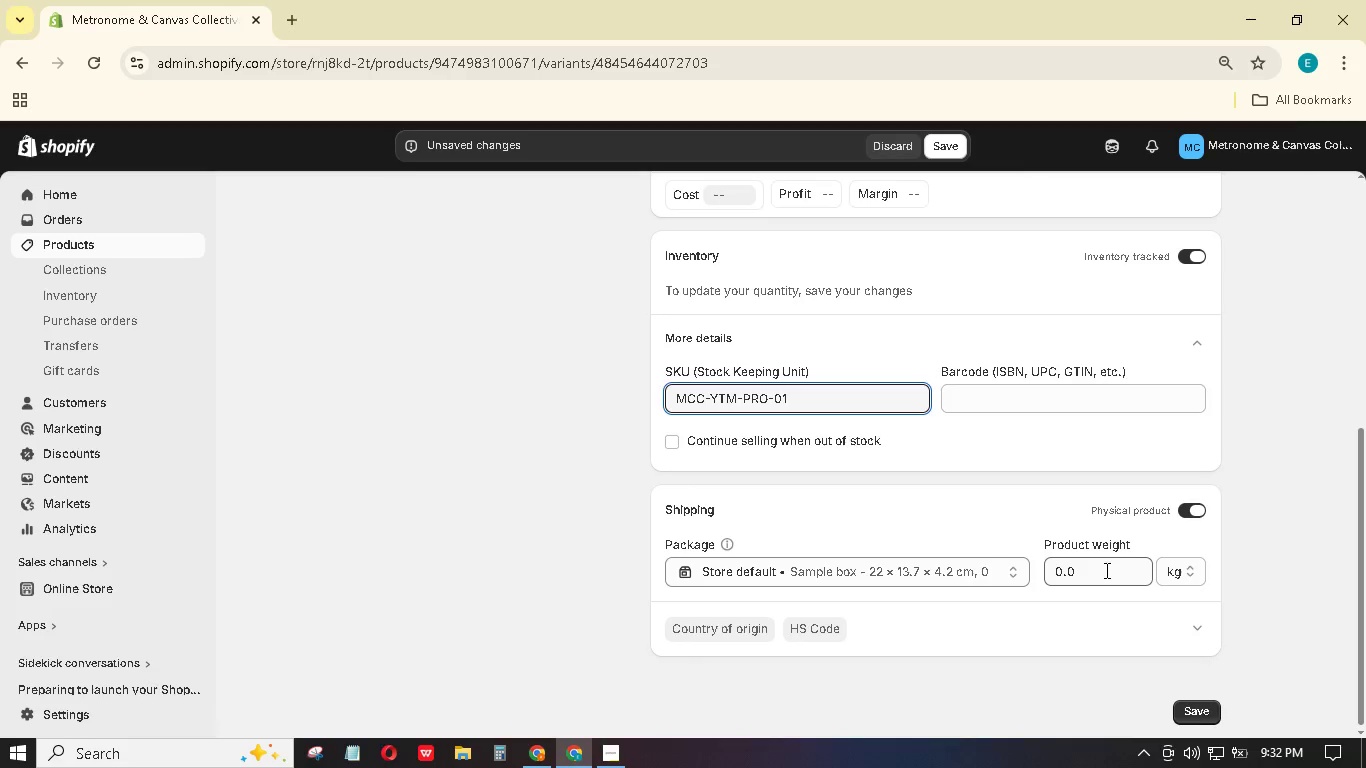 
left_click_drag(start_coordinate=[1105, 570], to_coordinate=[1008, 558])
 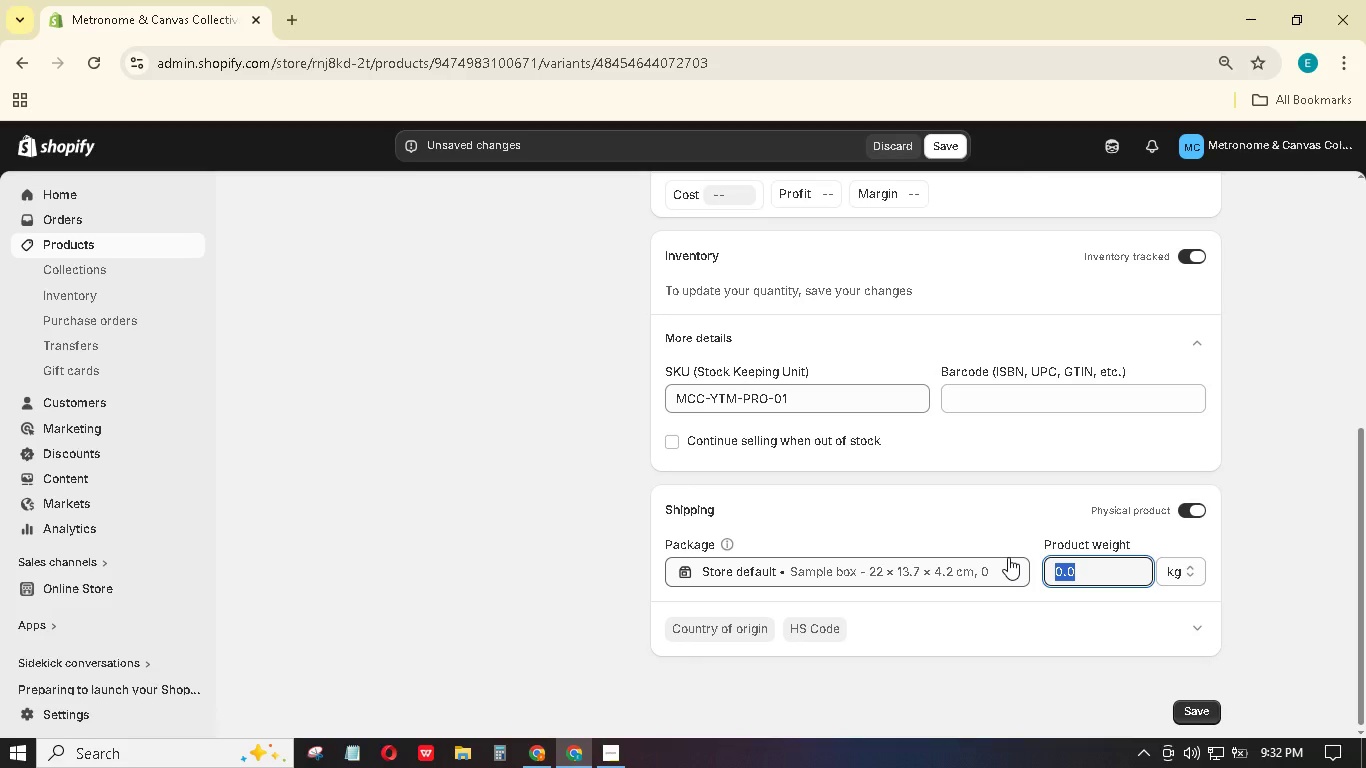 
key(Numpad5)
 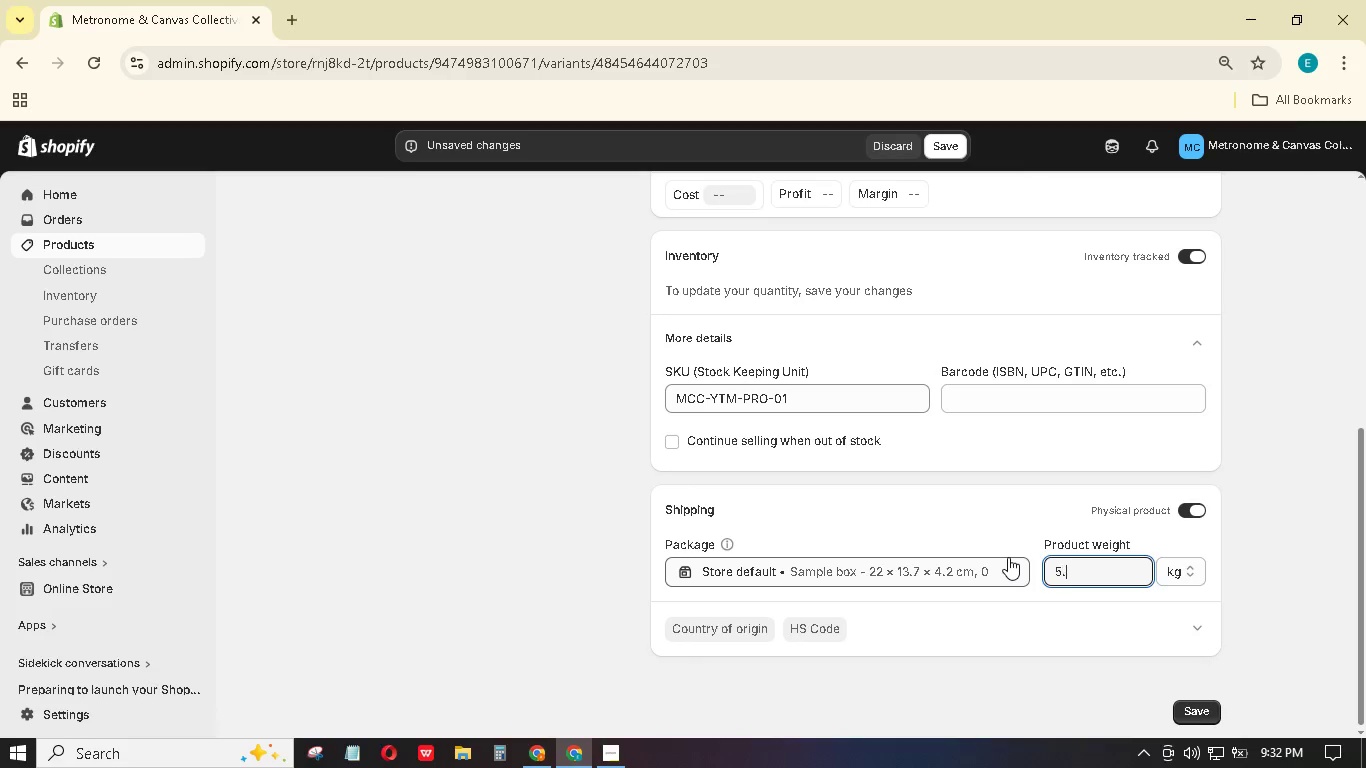 
key(NumpadDecimal)
 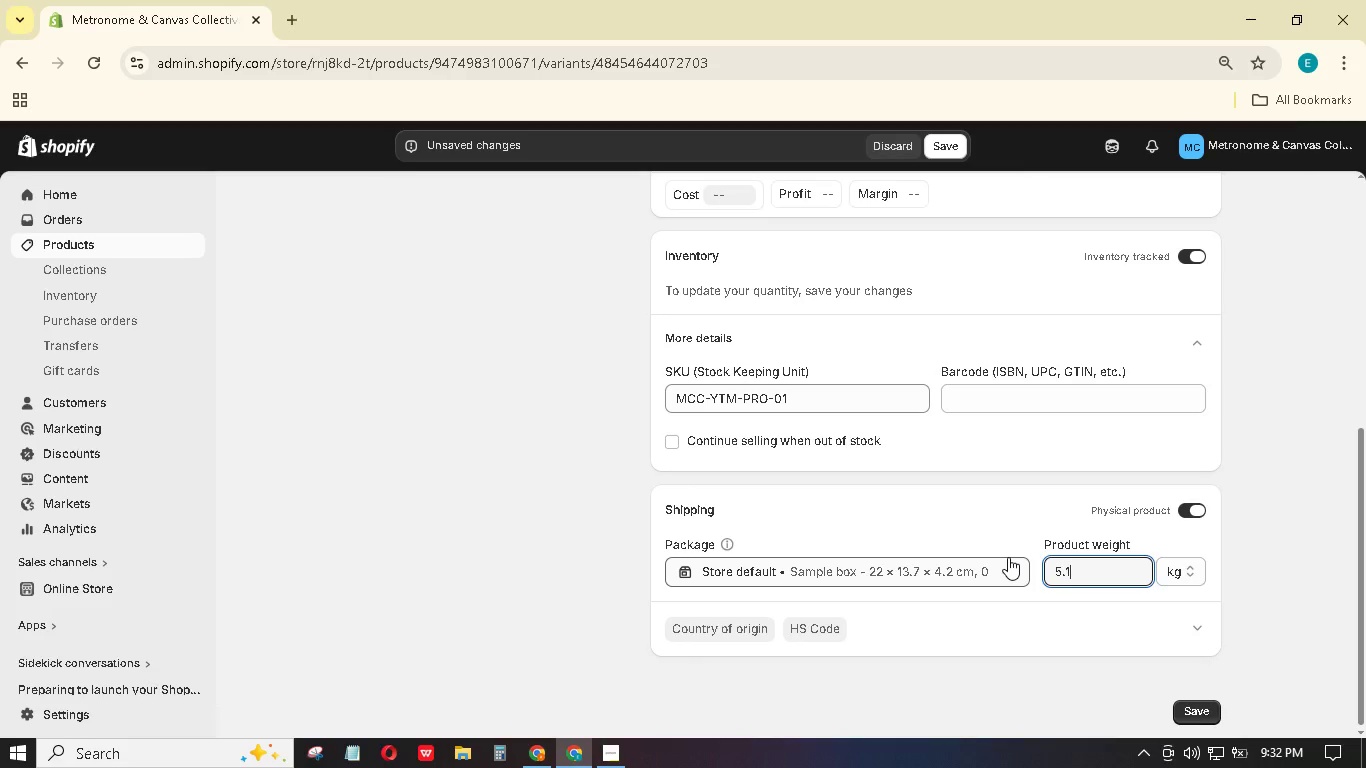 
key(Numpad1)
 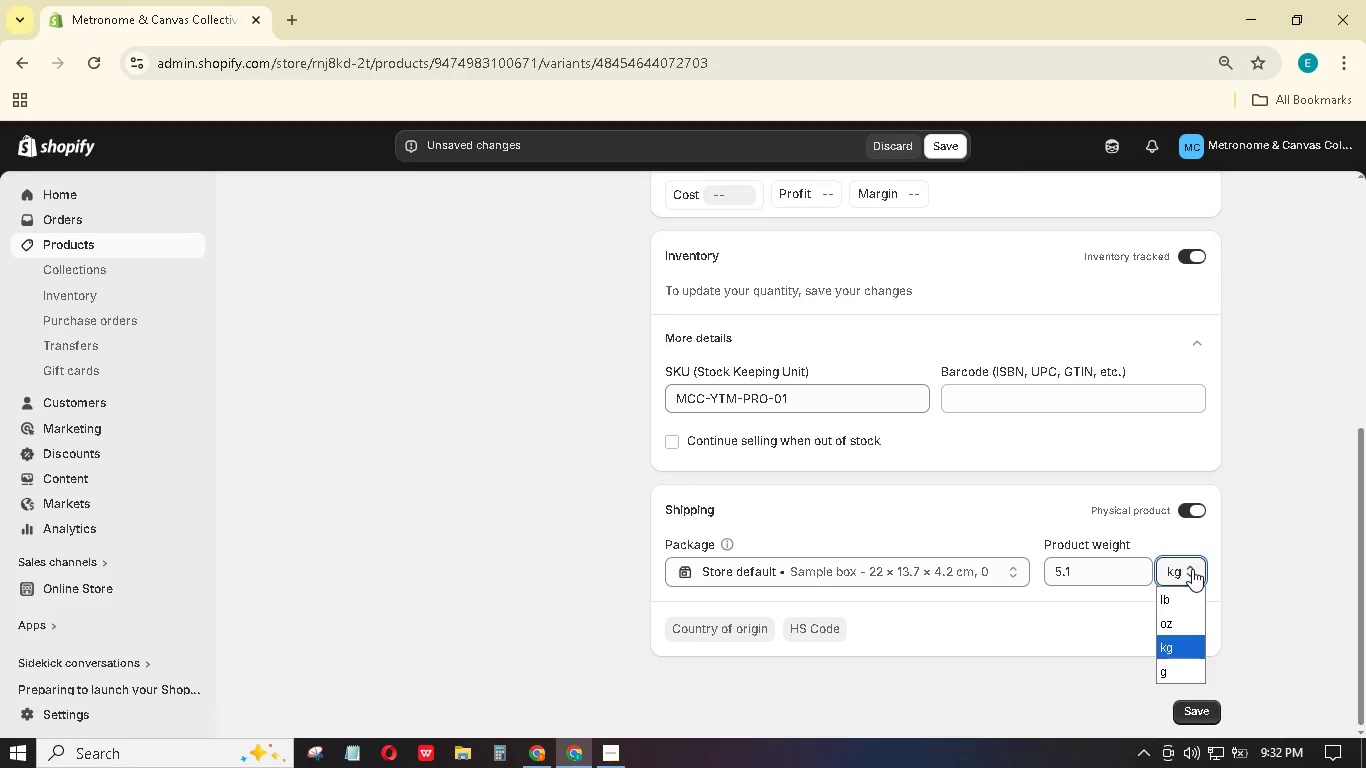 
left_click([1181, 591])
 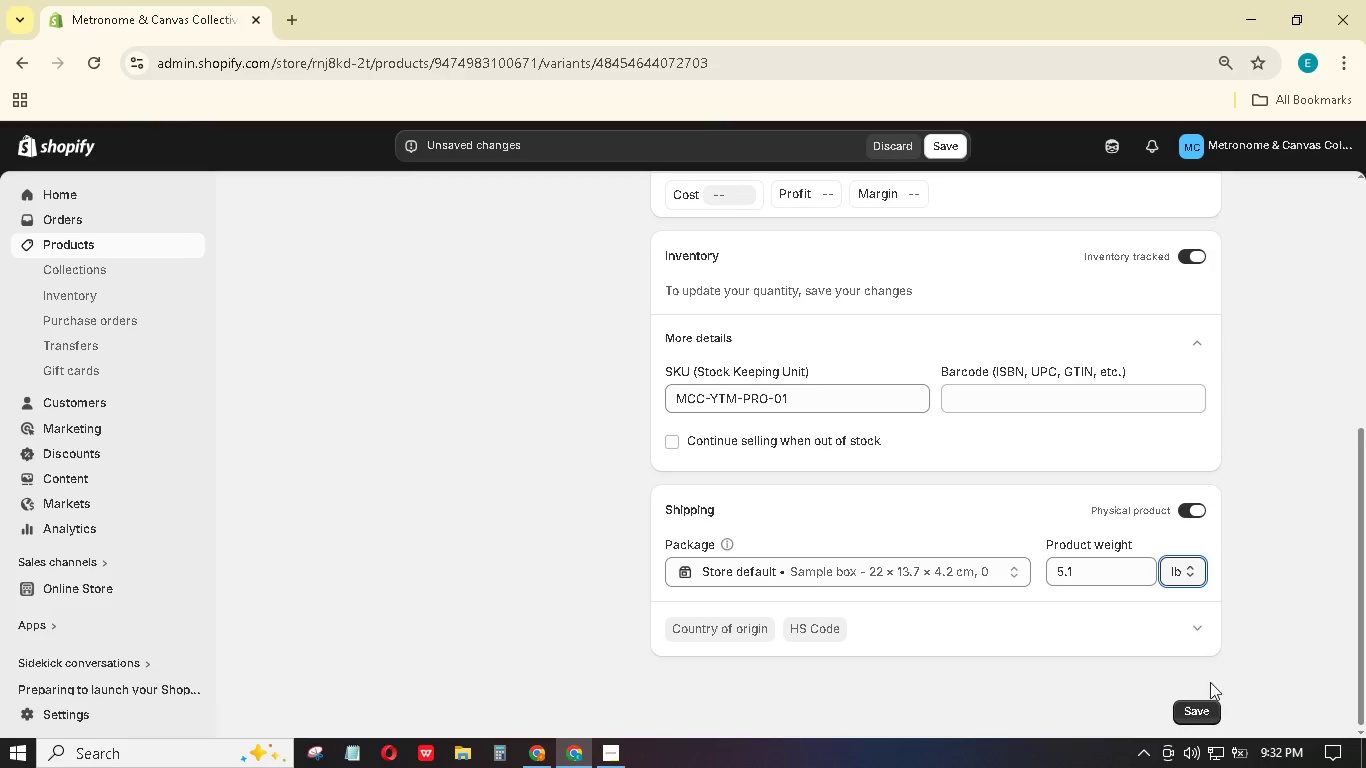 
scroll: coordinate [1145, 611], scroll_direction: up, amount: 11.0
 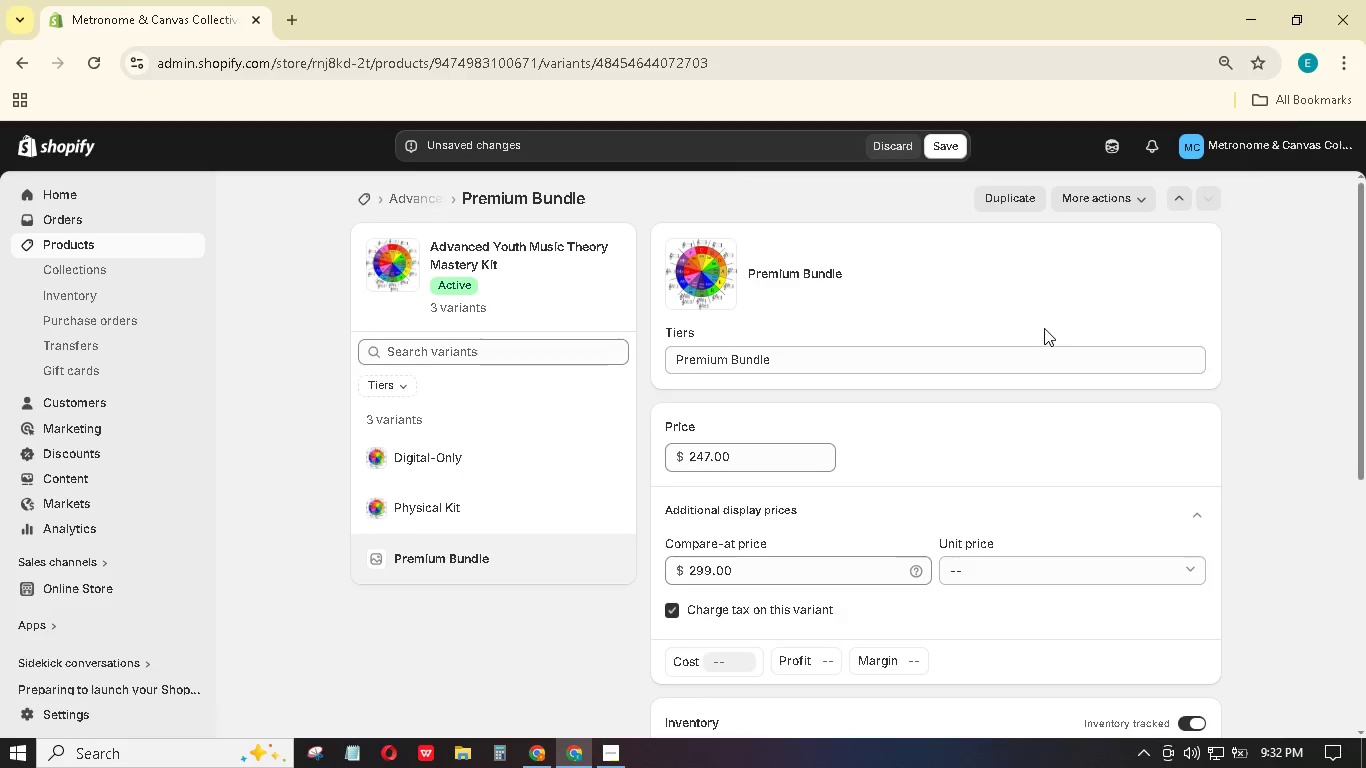 
scroll: coordinate [1208, 535], scroll_direction: down, amount: 10.0
 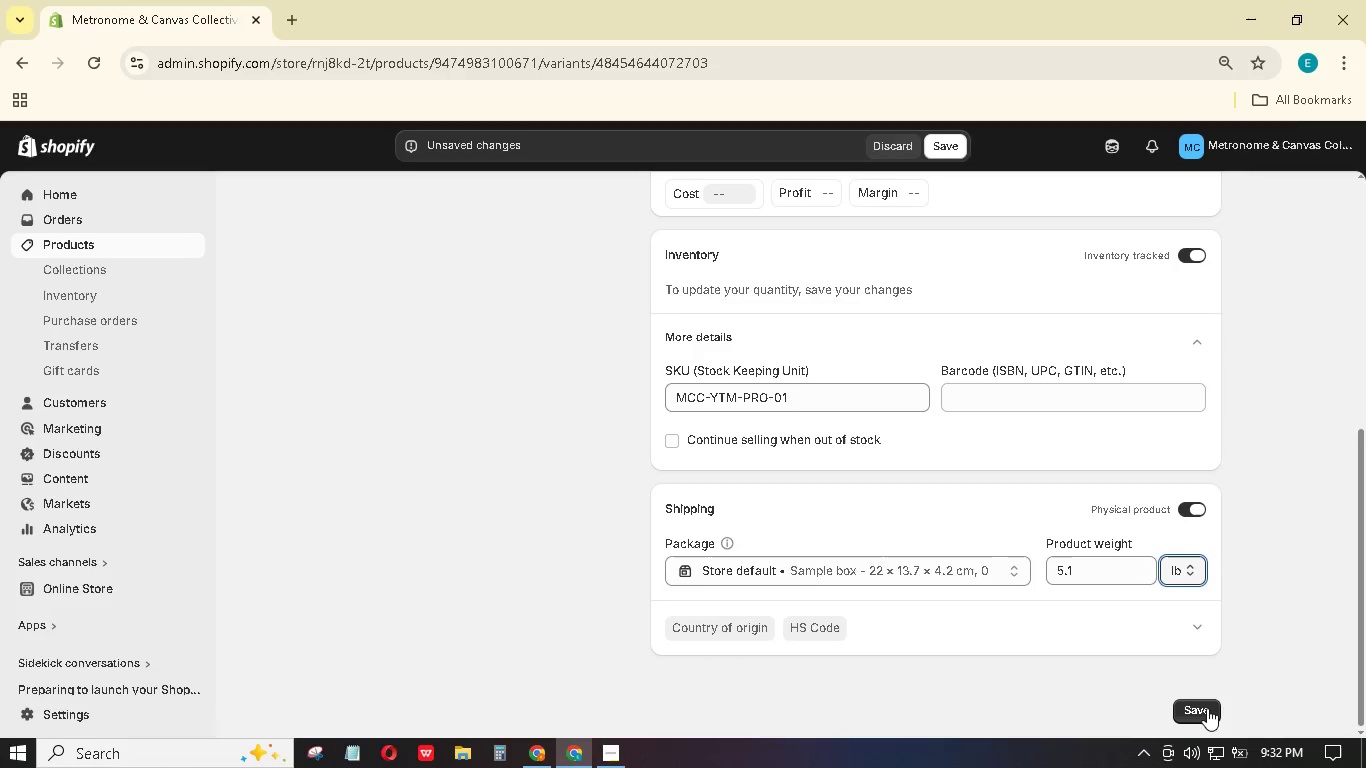 
left_click([1205, 714])
 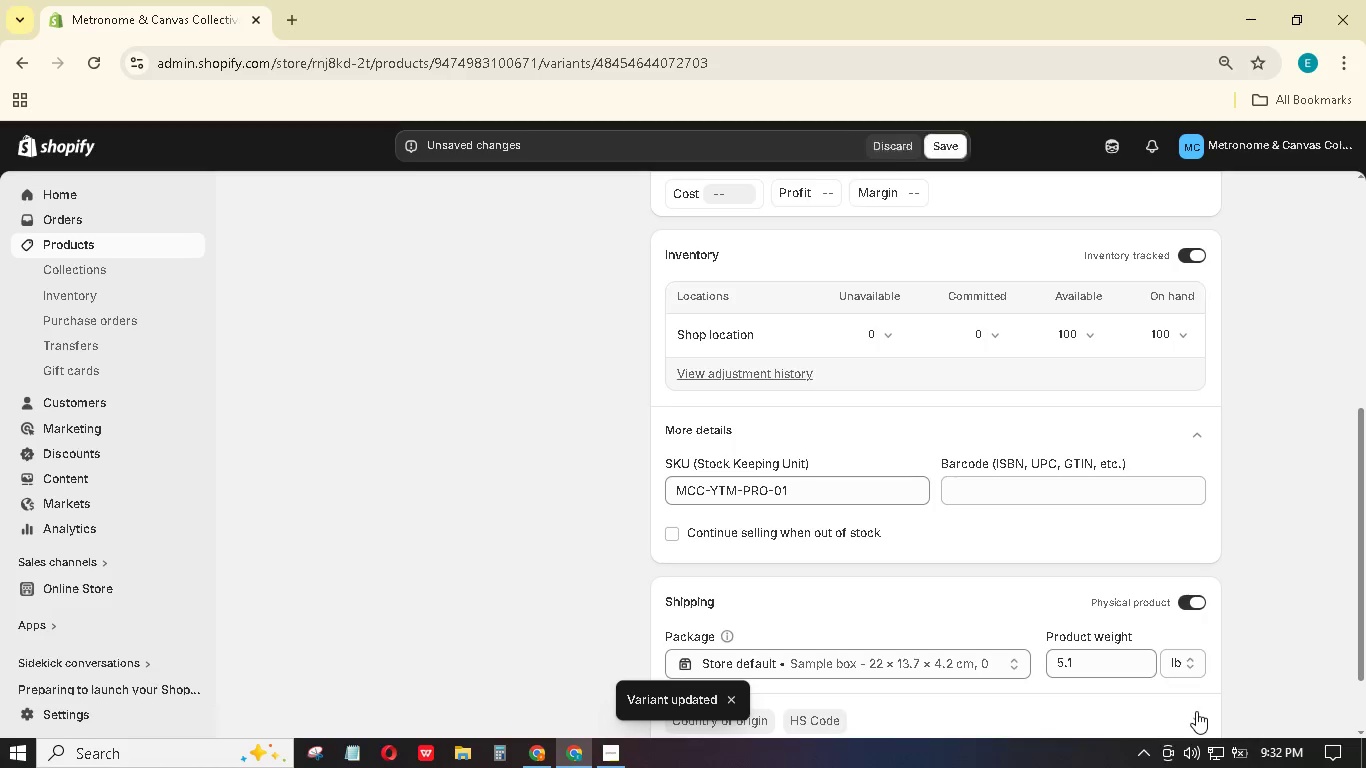 
scroll: coordinate [650, 371], scroll_direction: up, amount: 10.0
 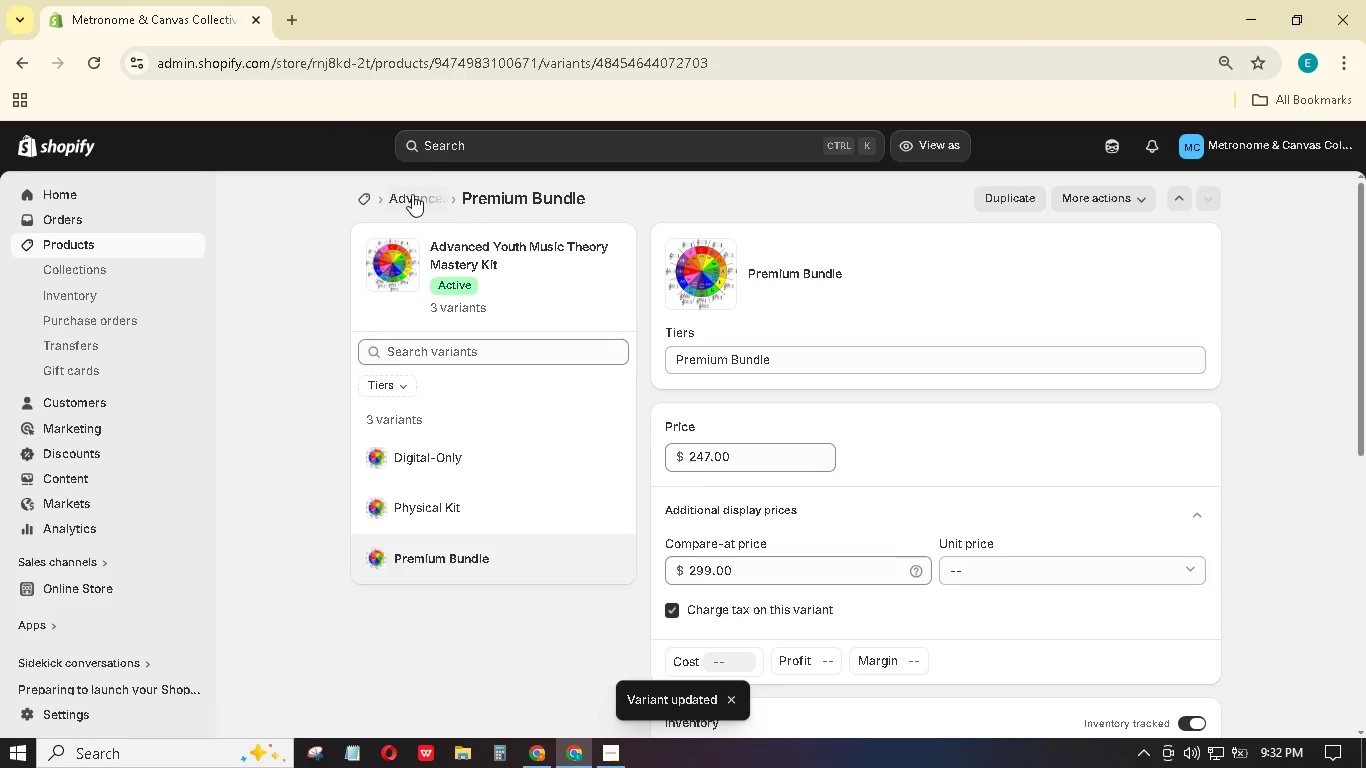 
left_click([412, 194])
 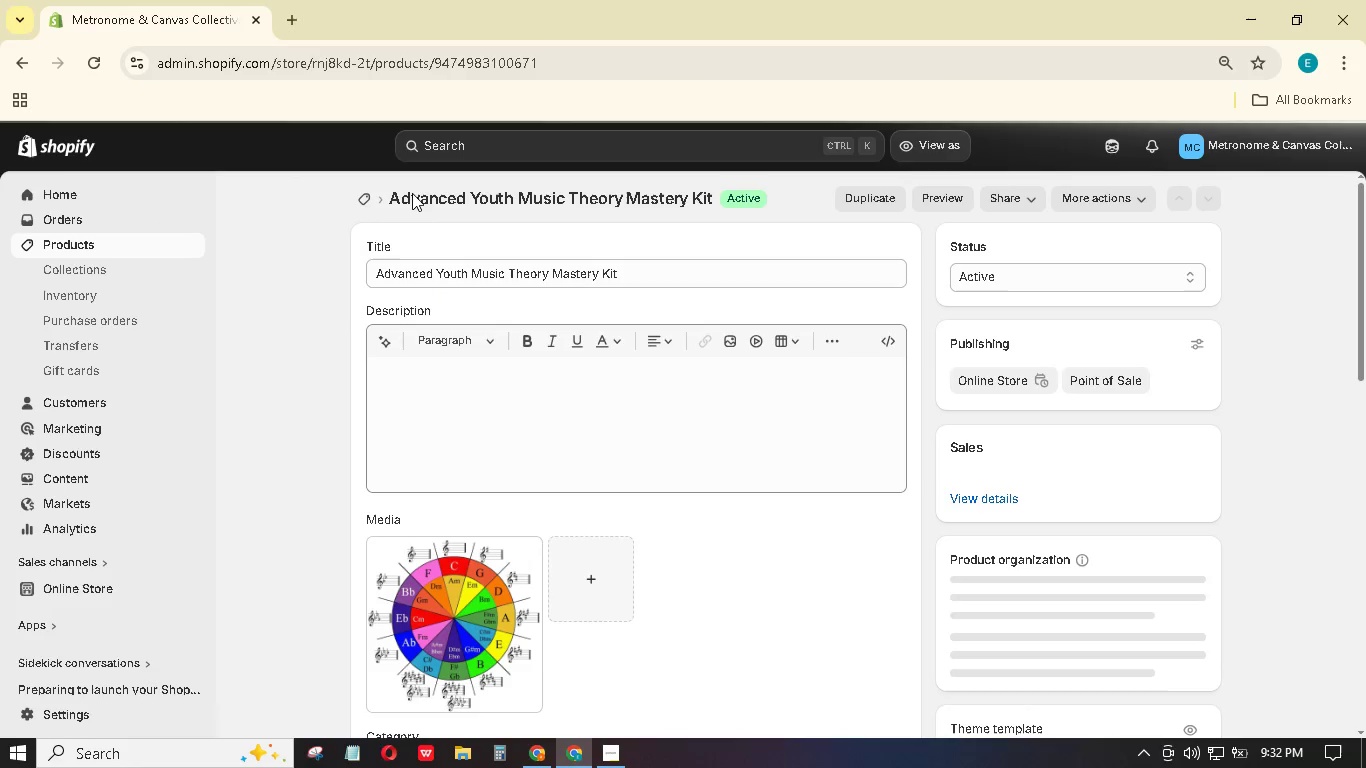 
wait(8.05)
 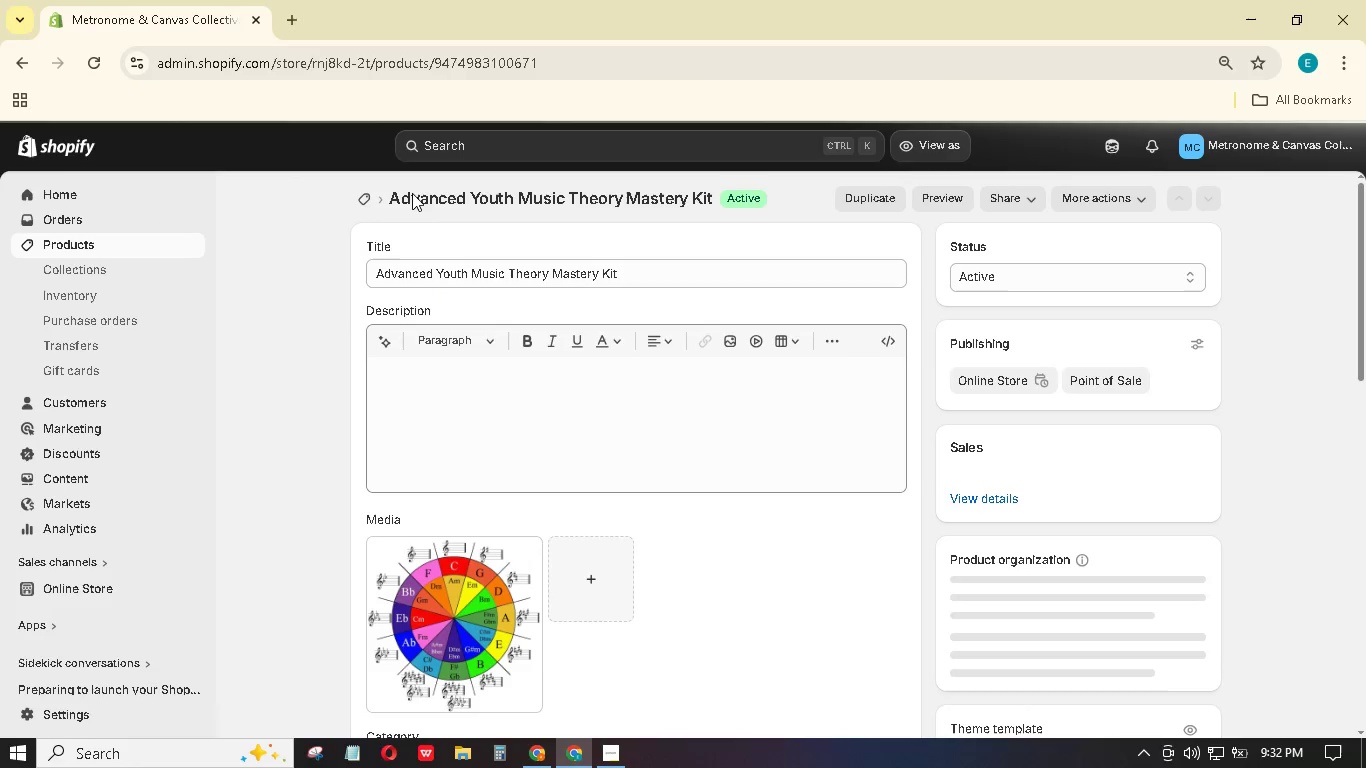 
scroll: coordinate [639, 418], scroll_direction: down, amount: 1.0
 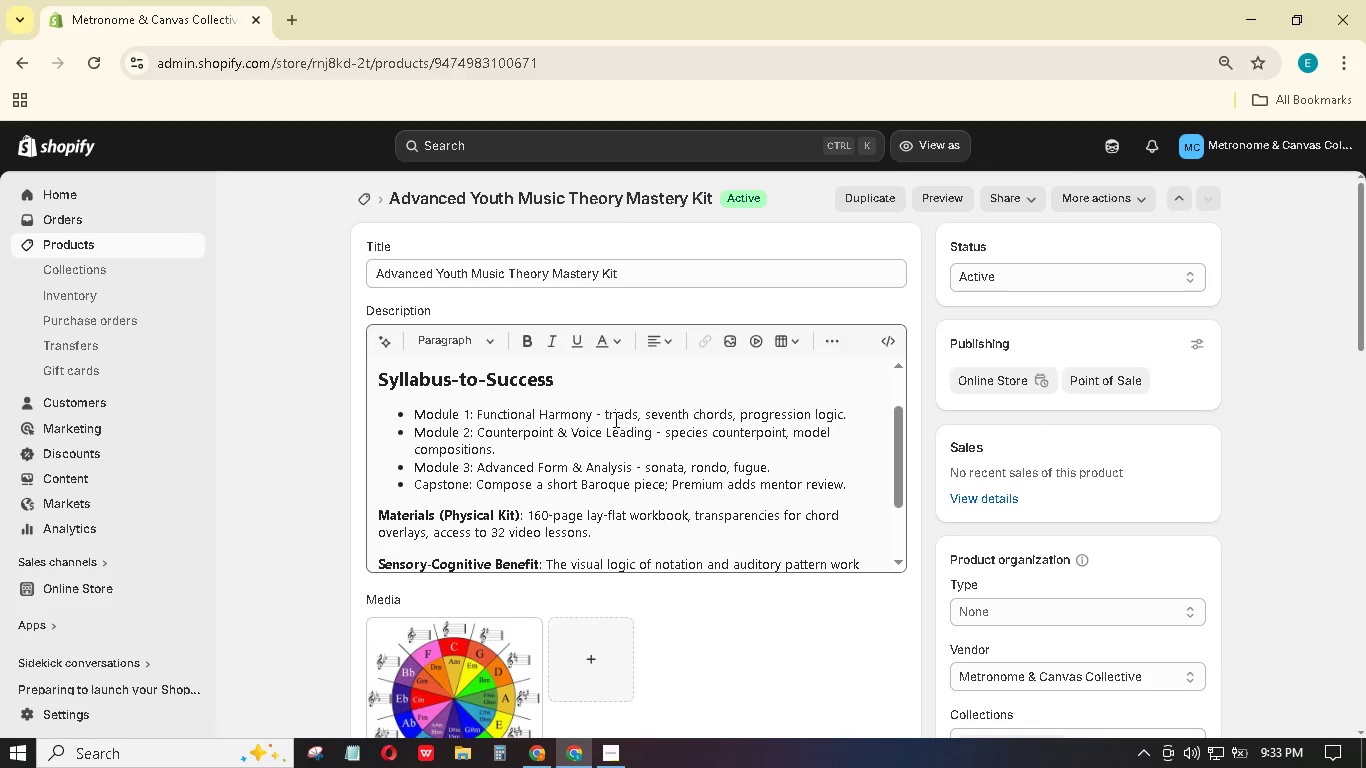 
scroll: coordinate [612, 419], scroll_direction: up, amount: 3.0
 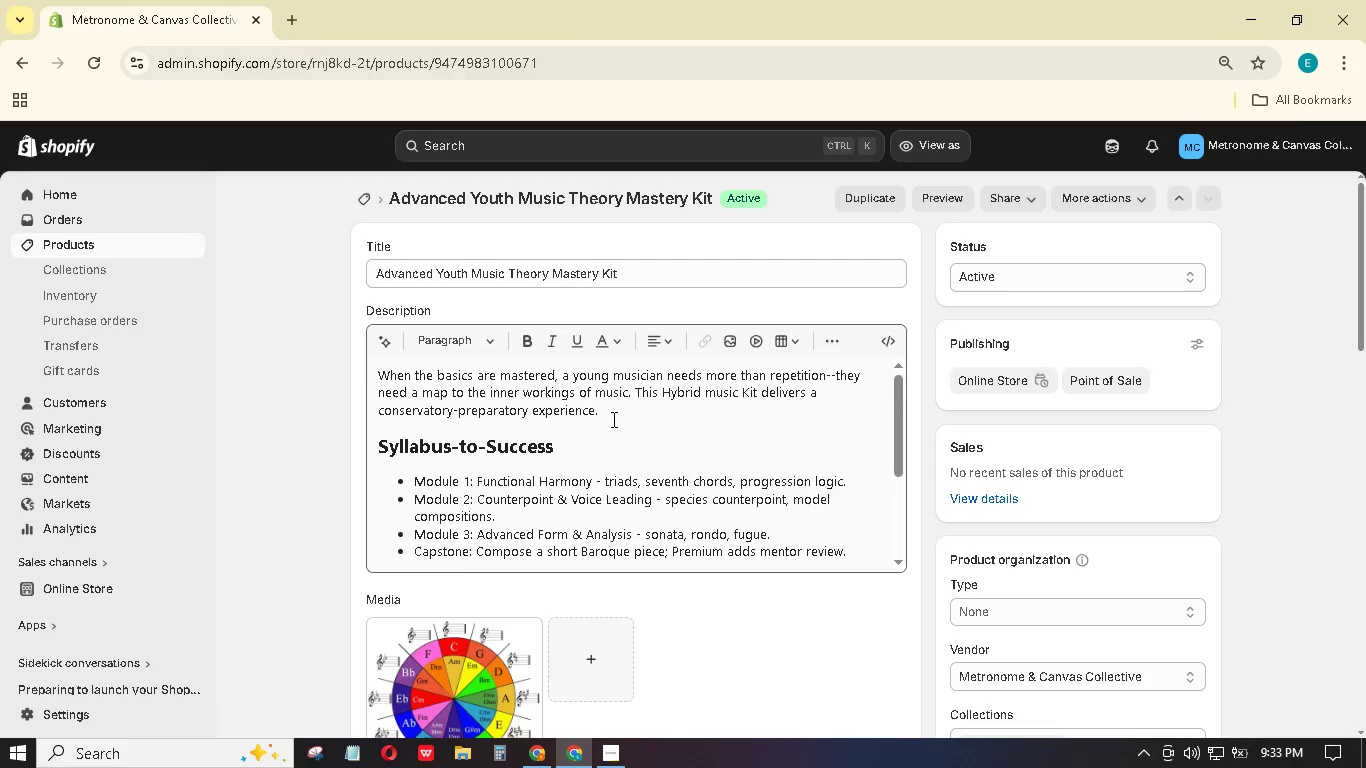 
scroll: coordinate [609, 417], scroll_direction: down, amount: 18.0
 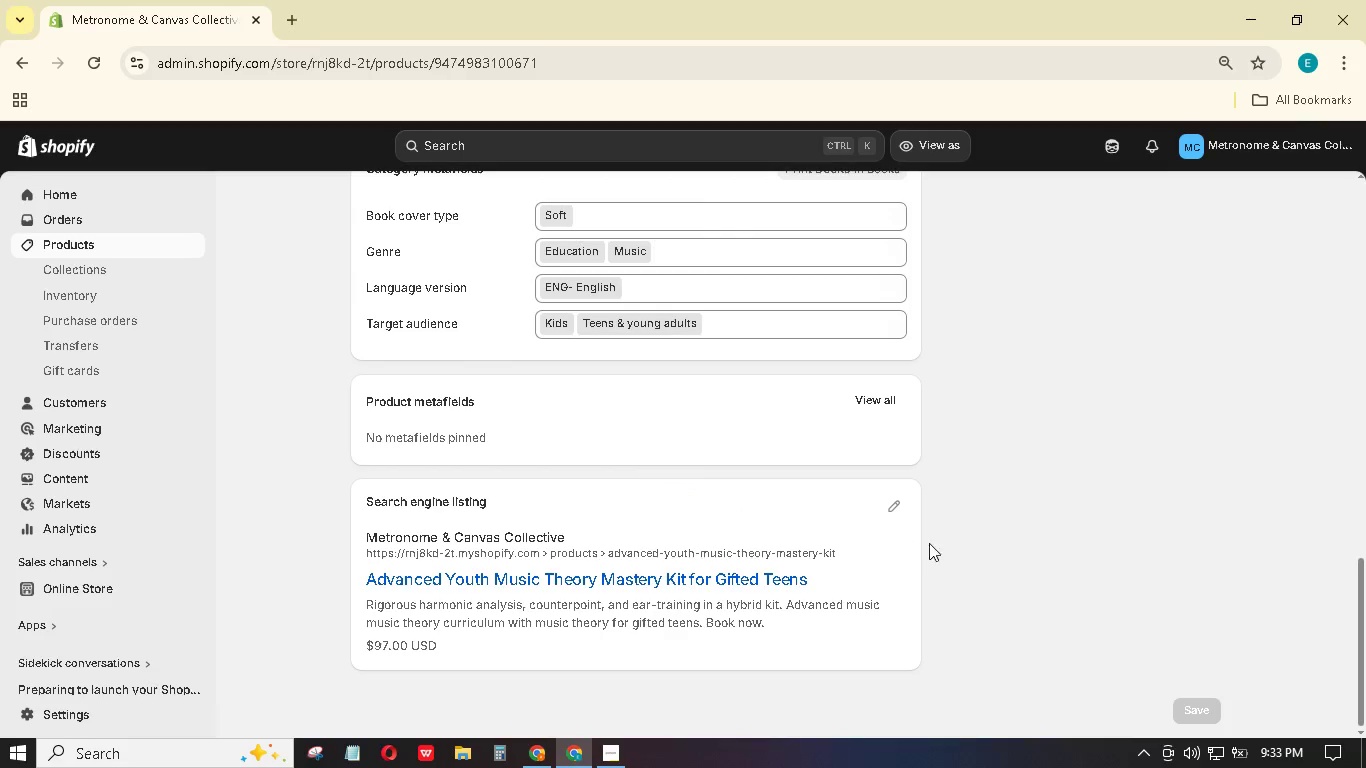 
scroll: coordinate [594, 239], scroll_direction: up, amount: 29.0
 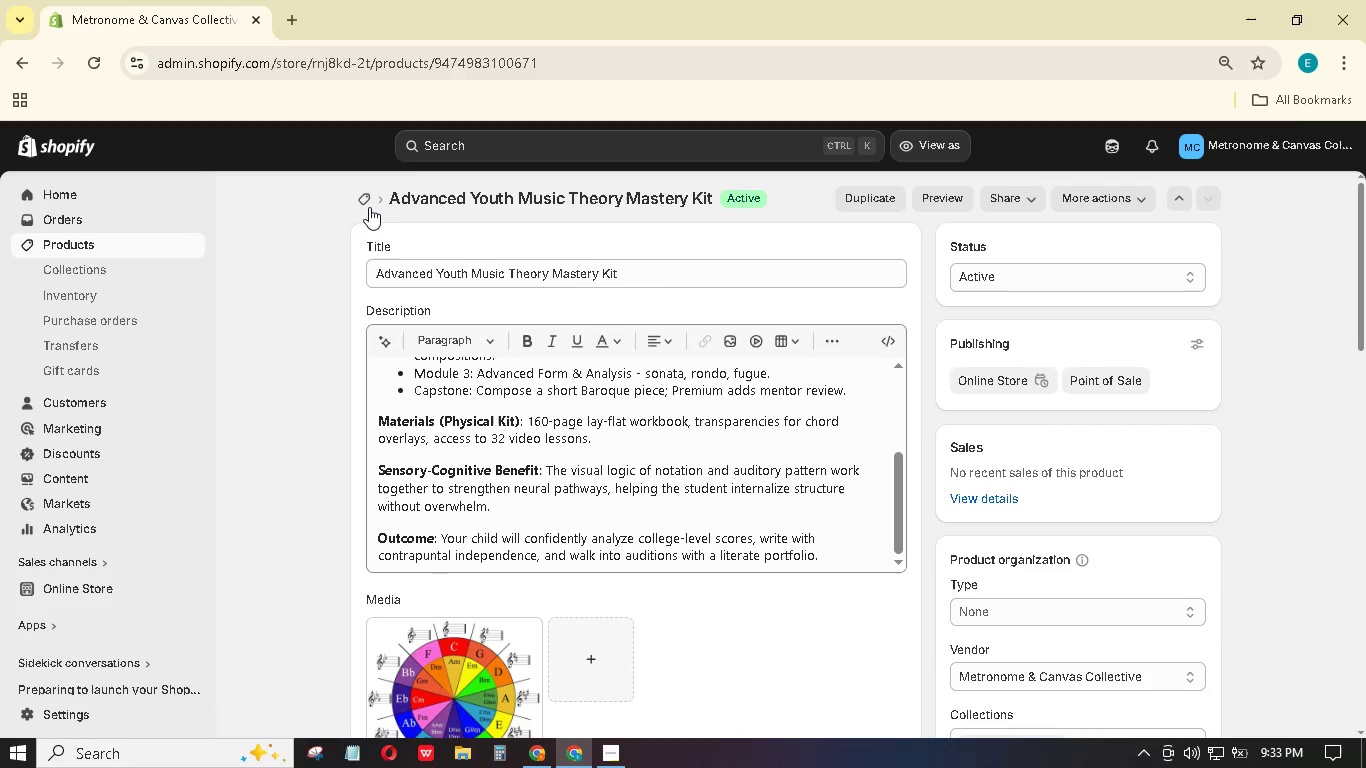 
left_click([363, 204])
 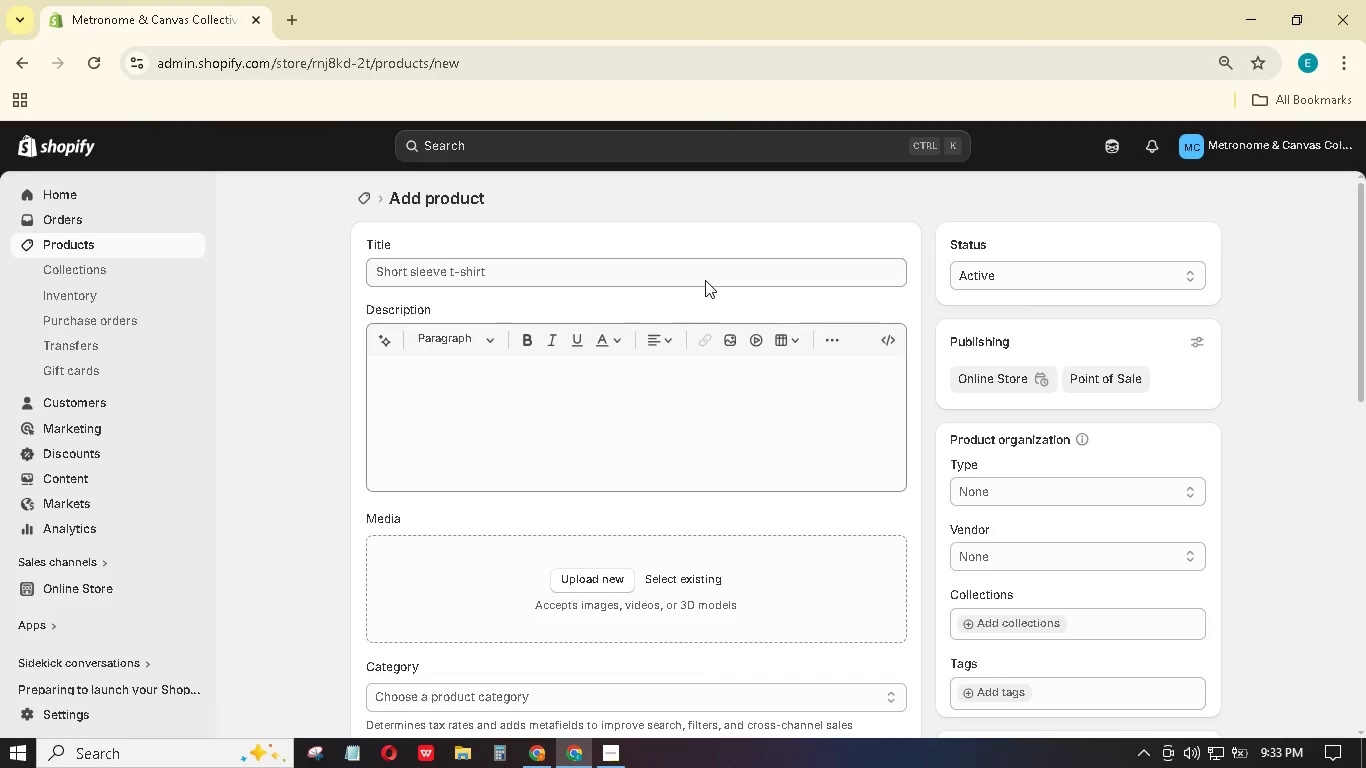 
wait(11.61)
 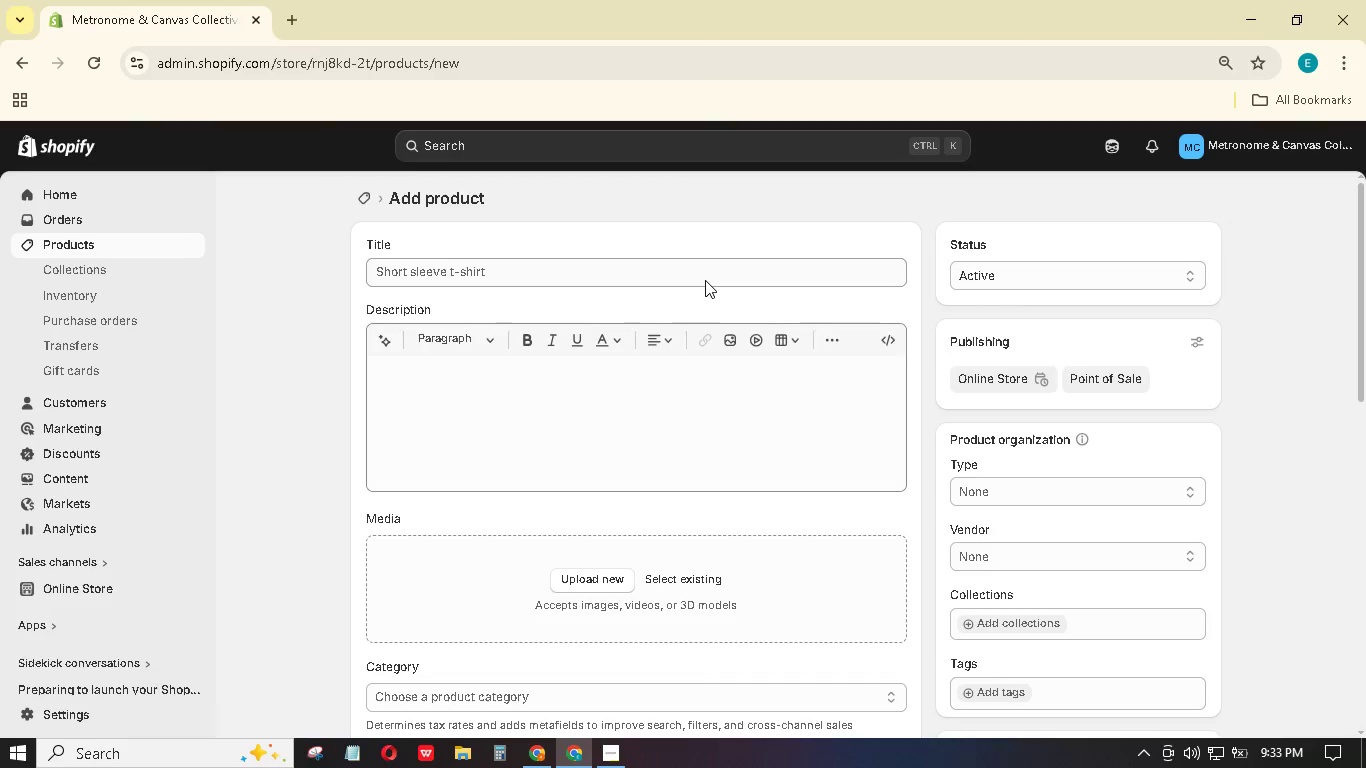 
left_click([655, 266])
 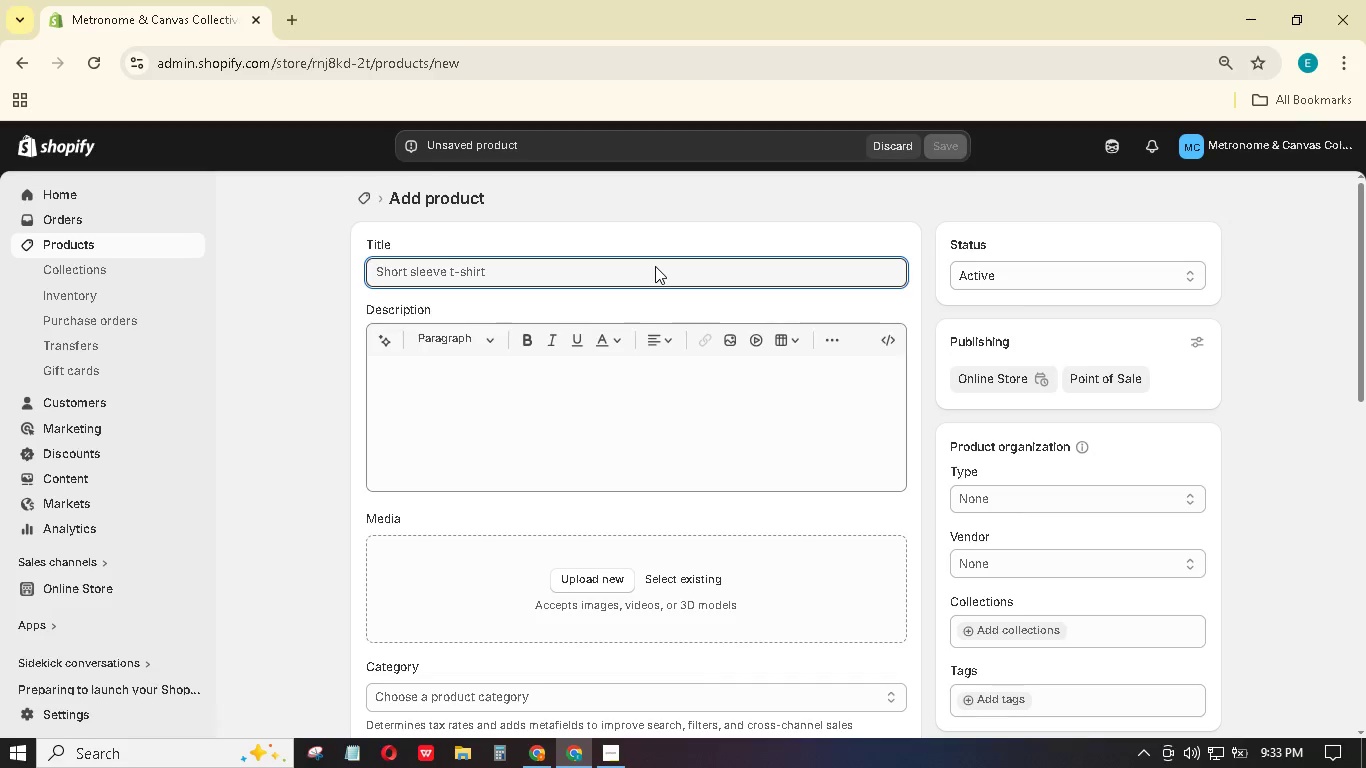 
type(Composition & Songwriting for Gifted Teens)
 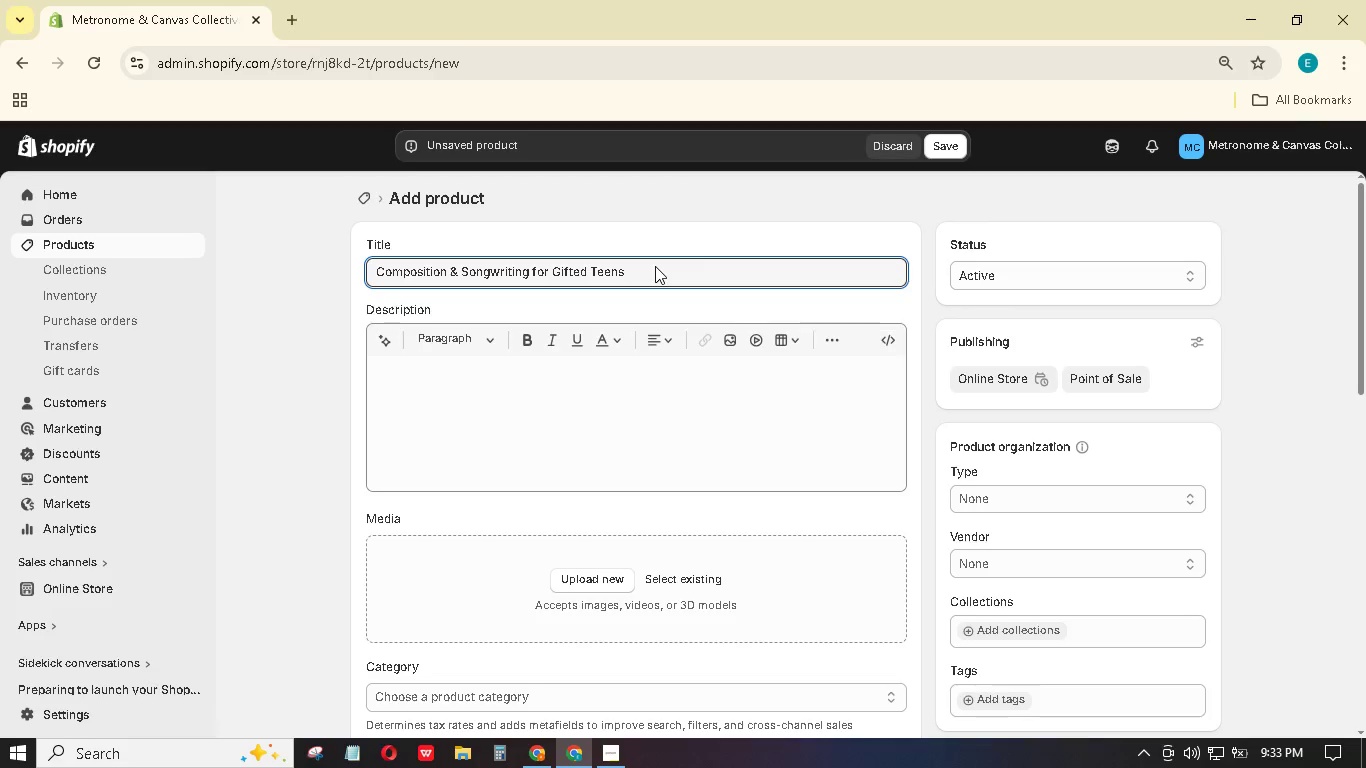 
left_click([627, 399])
 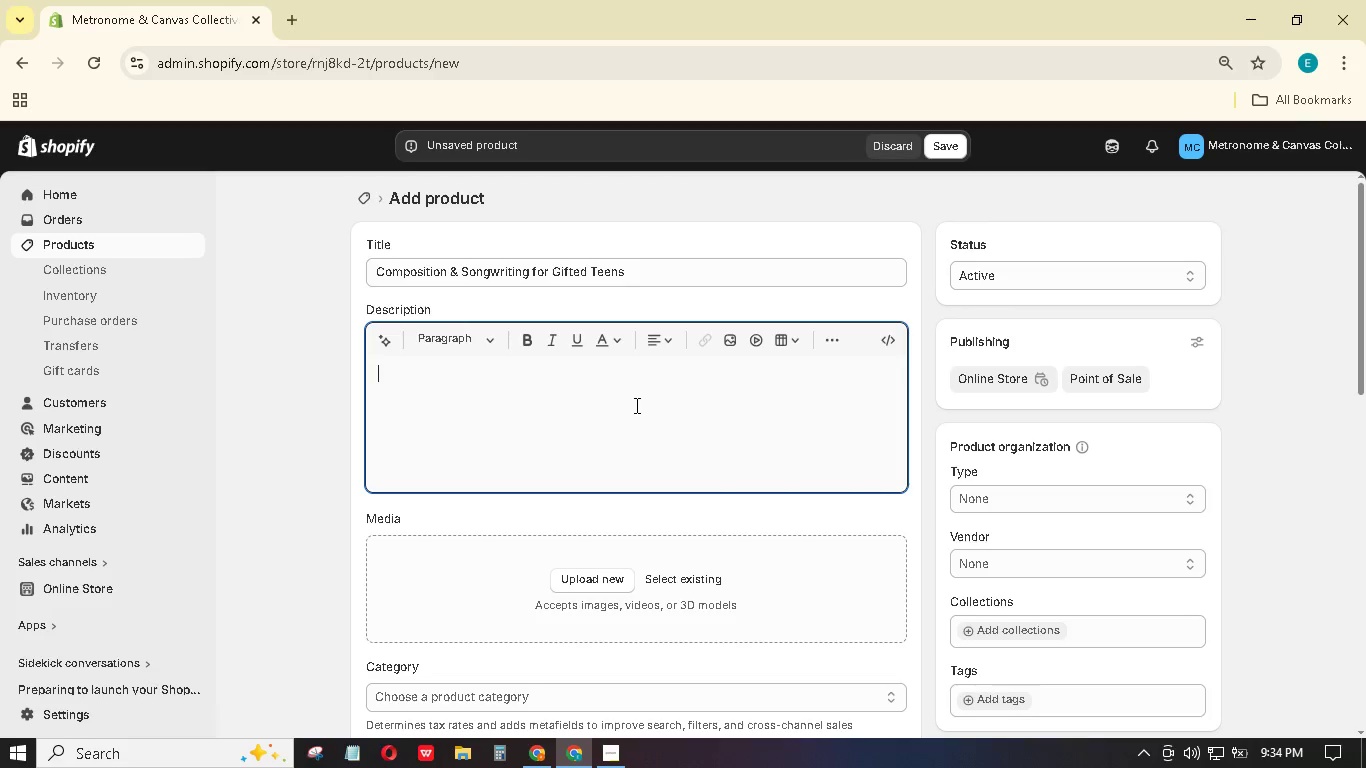 
wait(11.55)
 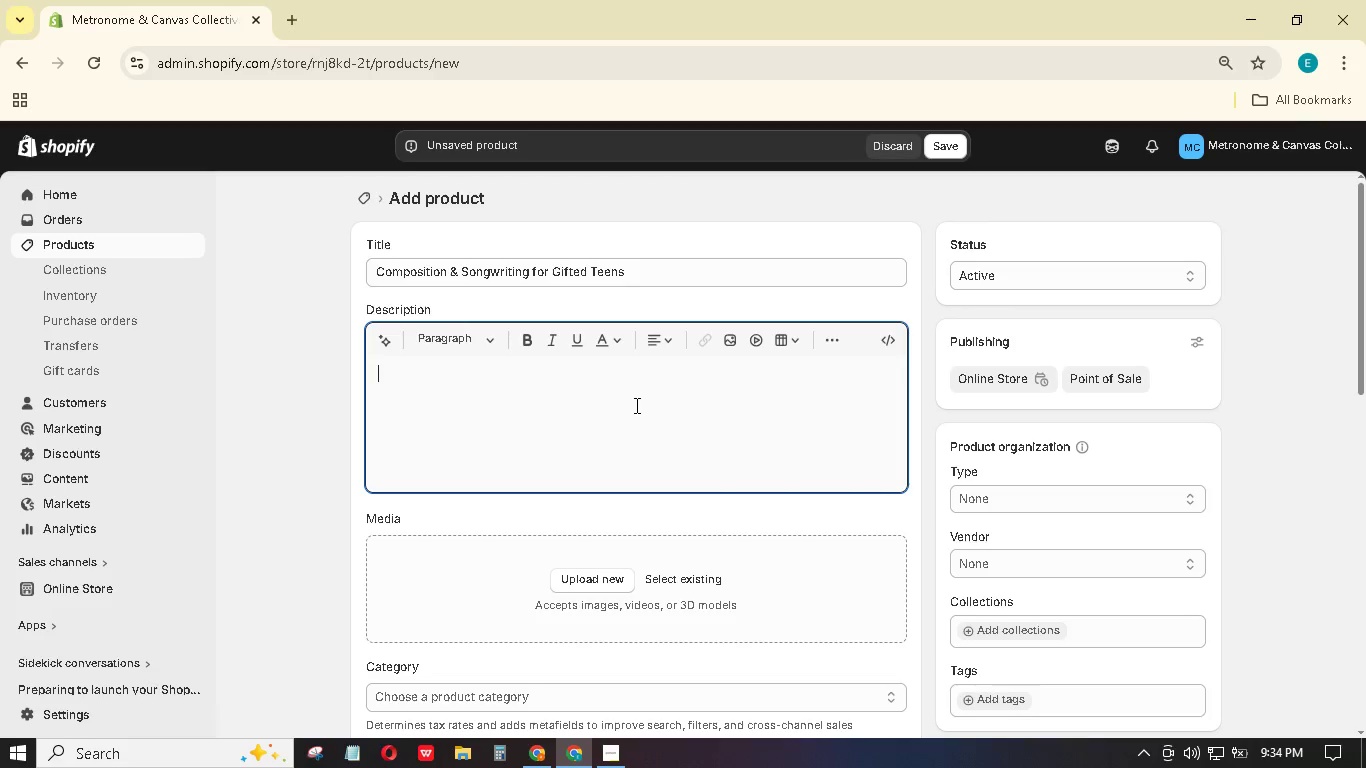 
scroll: coordinate [401, 218], scroll_direction: down, amount: 15.0
 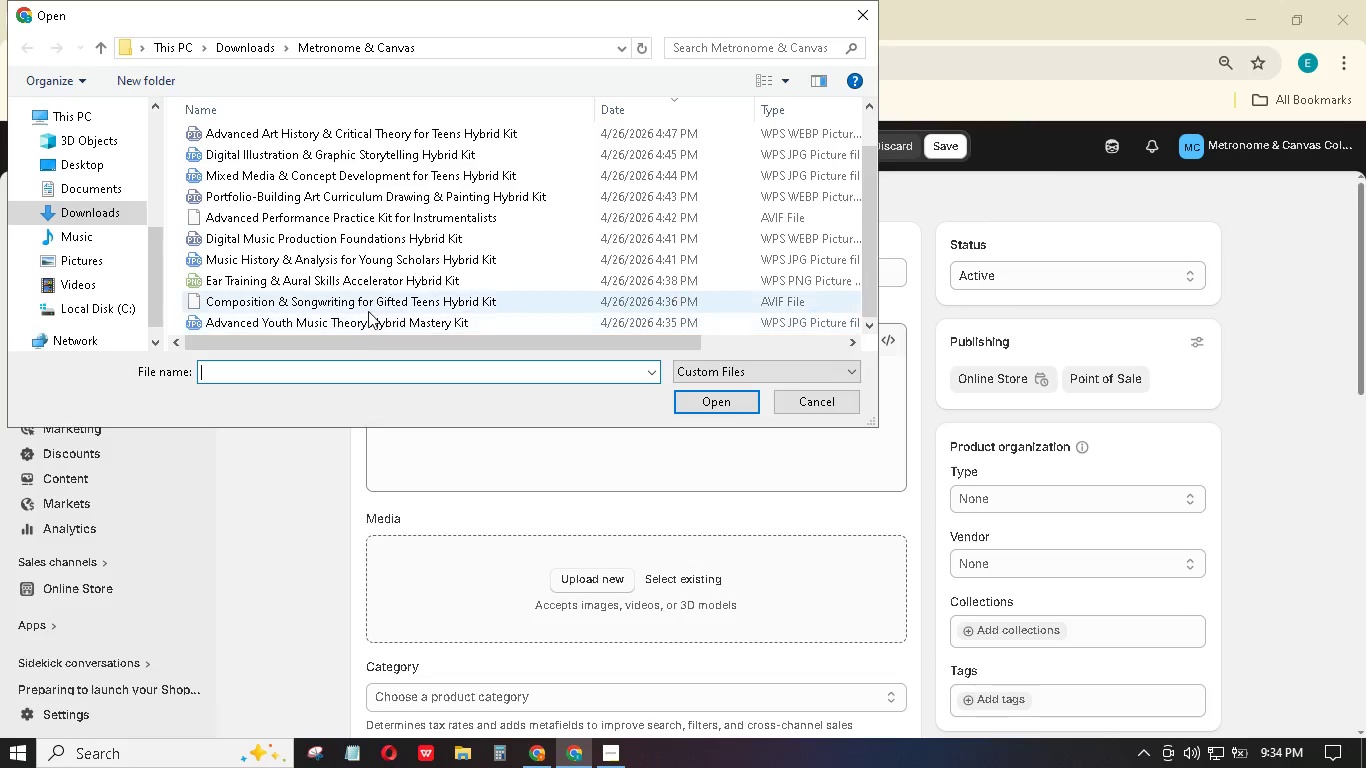 
left_click([368, 310])
 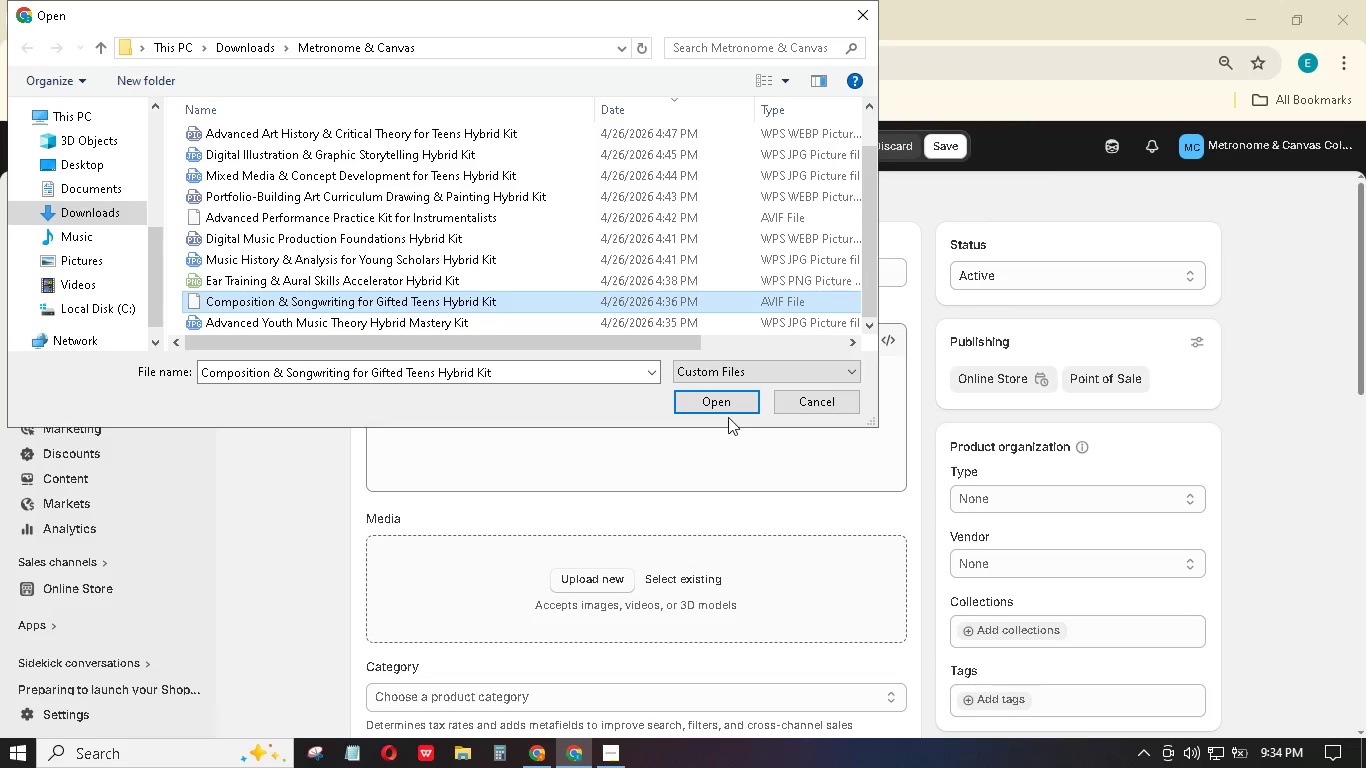 
left_click([724, 410])
 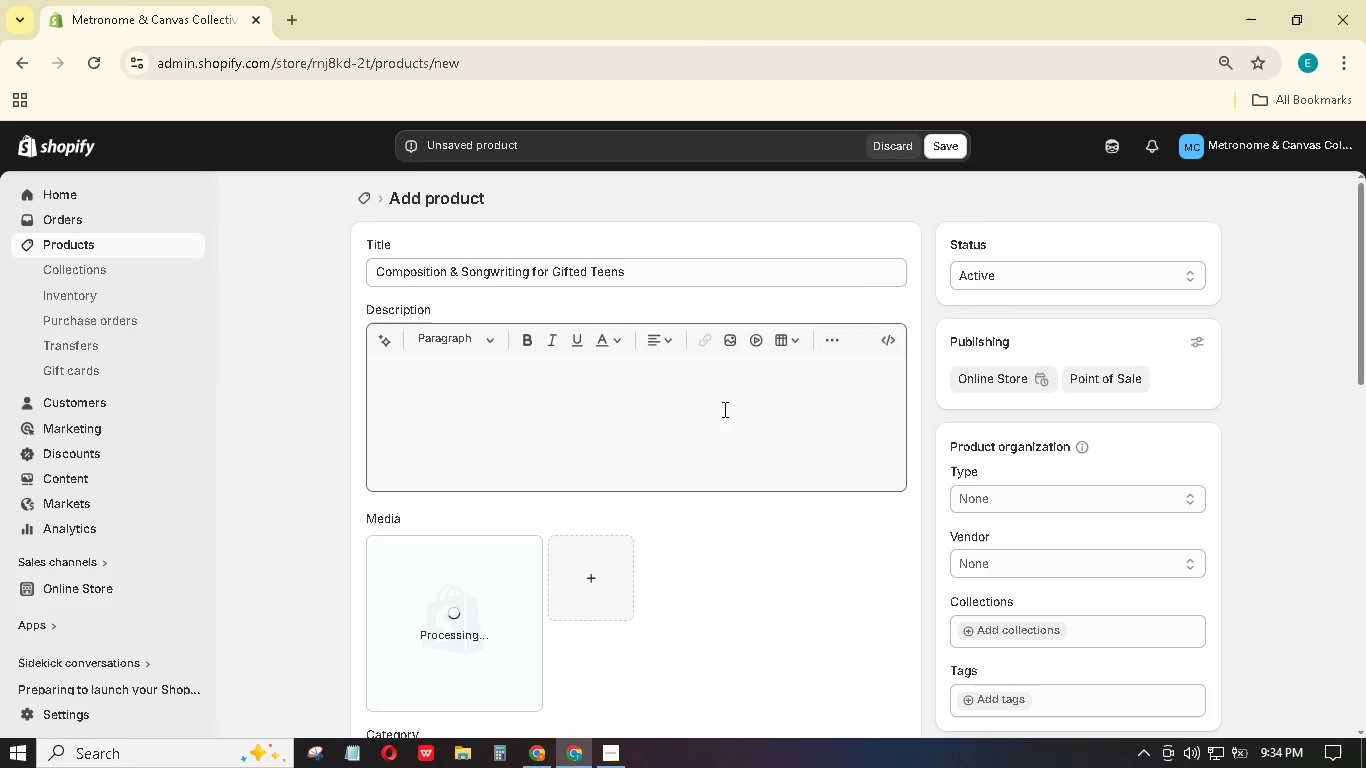 
wait(11.09)
 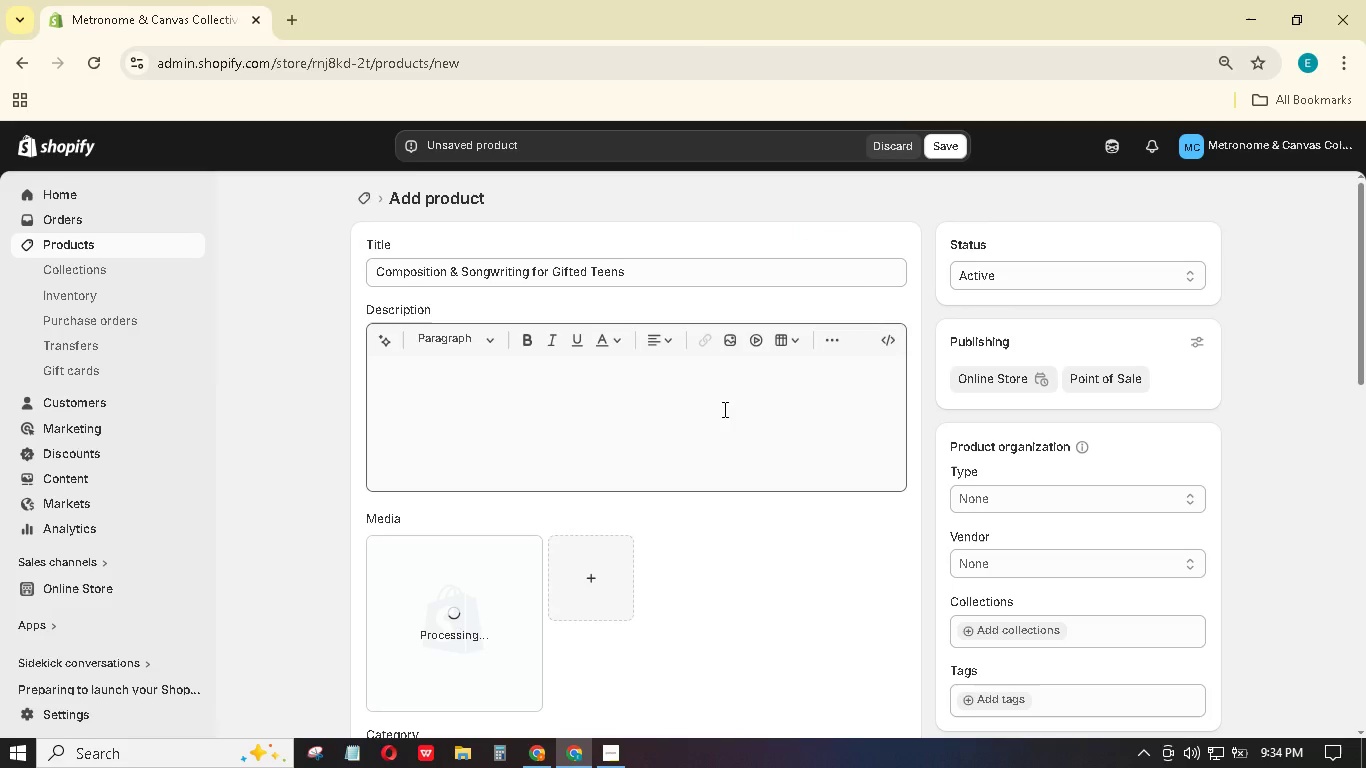 
scroll: coordinate [726, 413], scroll_direction: down, amount: 5.0
 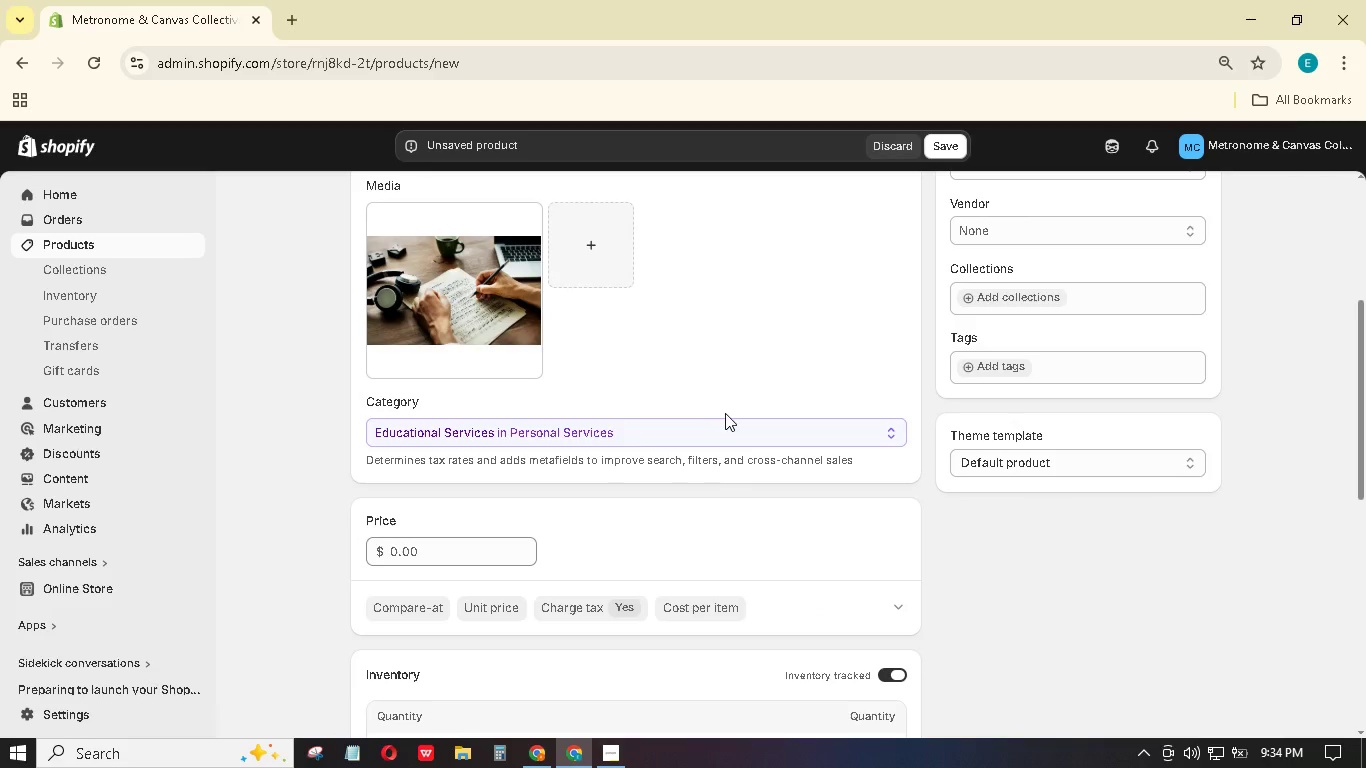 
scroll: coordinate [725, 413], scroll_direction: up, amount: 2.0
 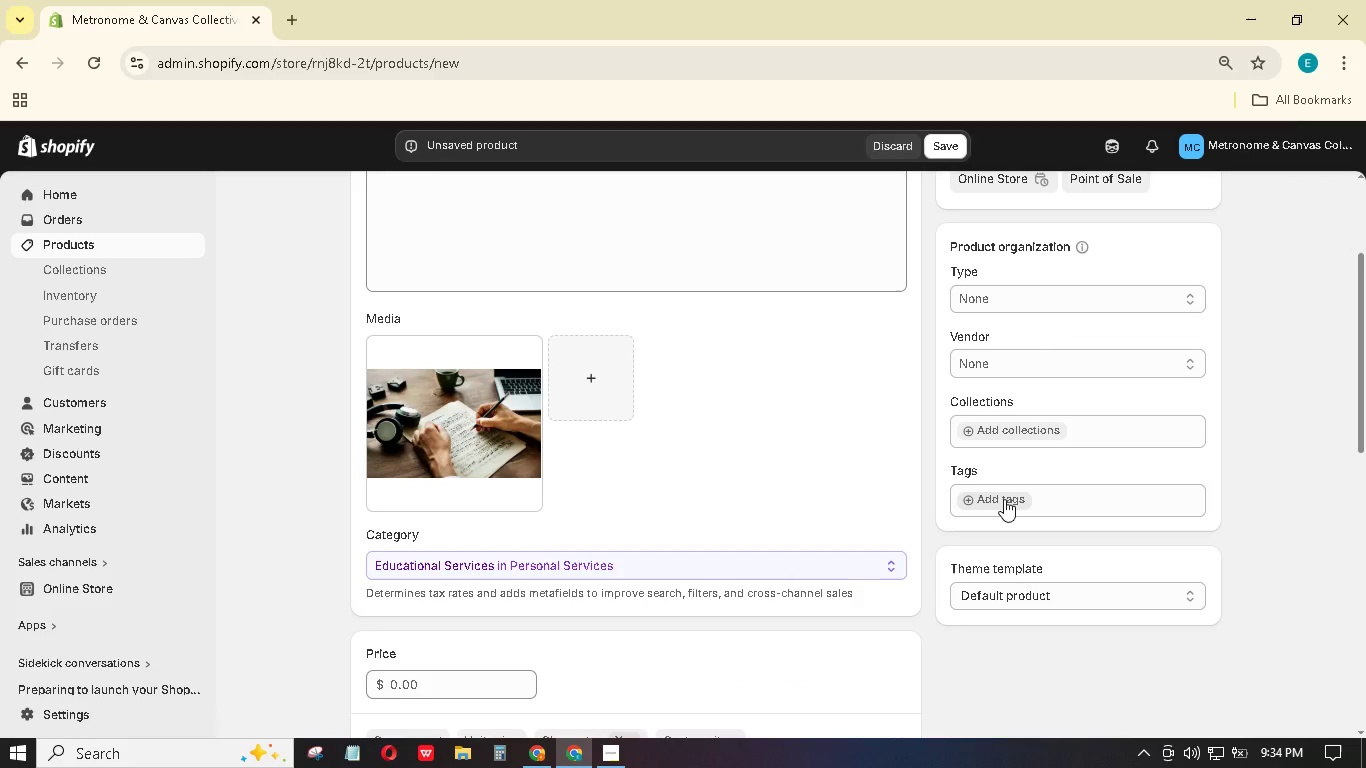 
left_click([1004, 499])
 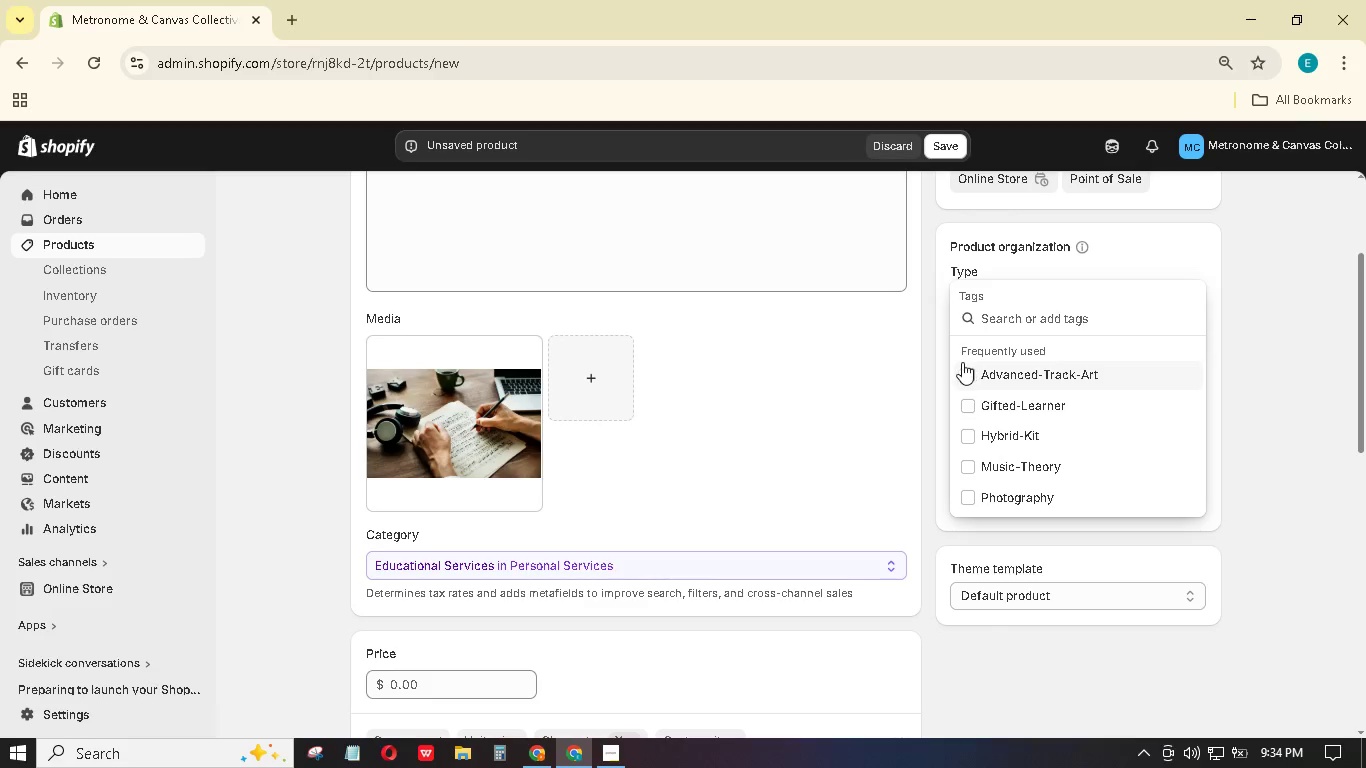 
wait(5.84)
 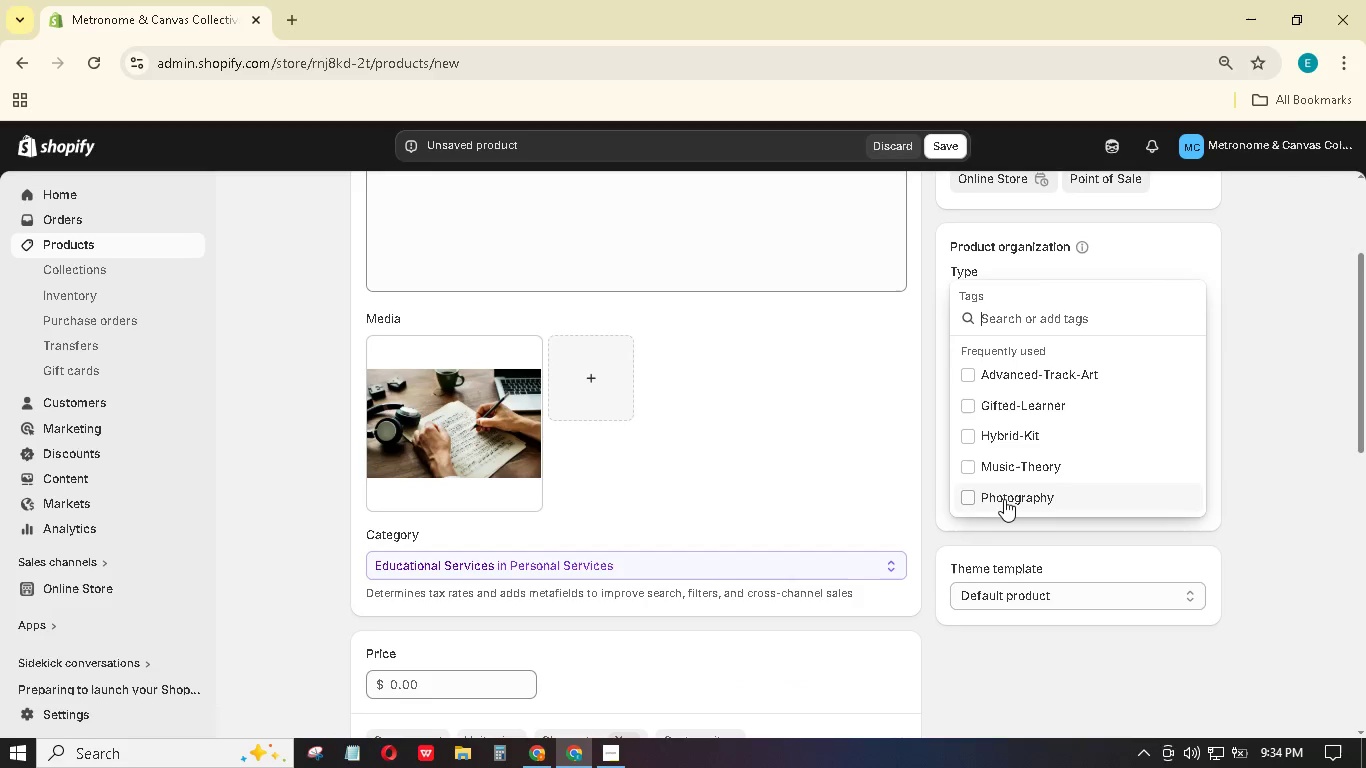 
left_click([969, 397])
 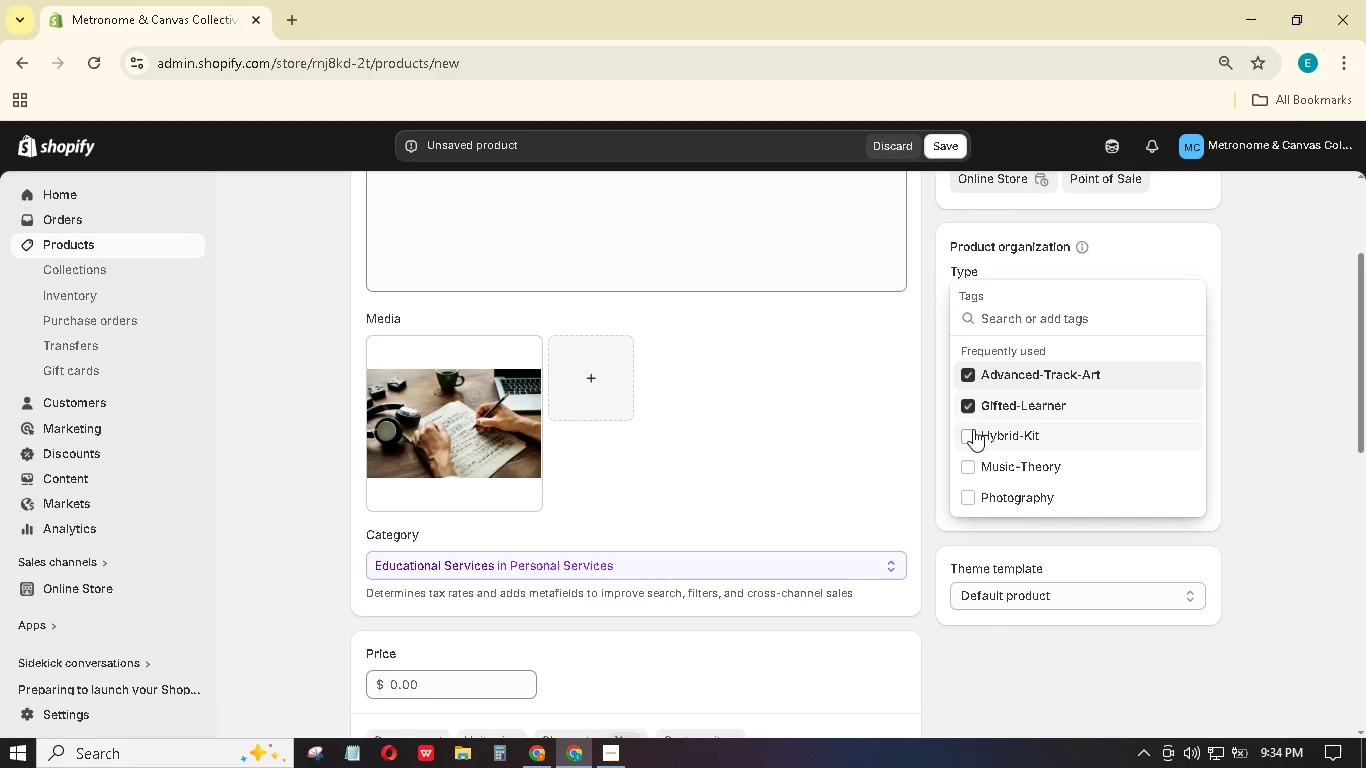 
left_click([971, 432])
 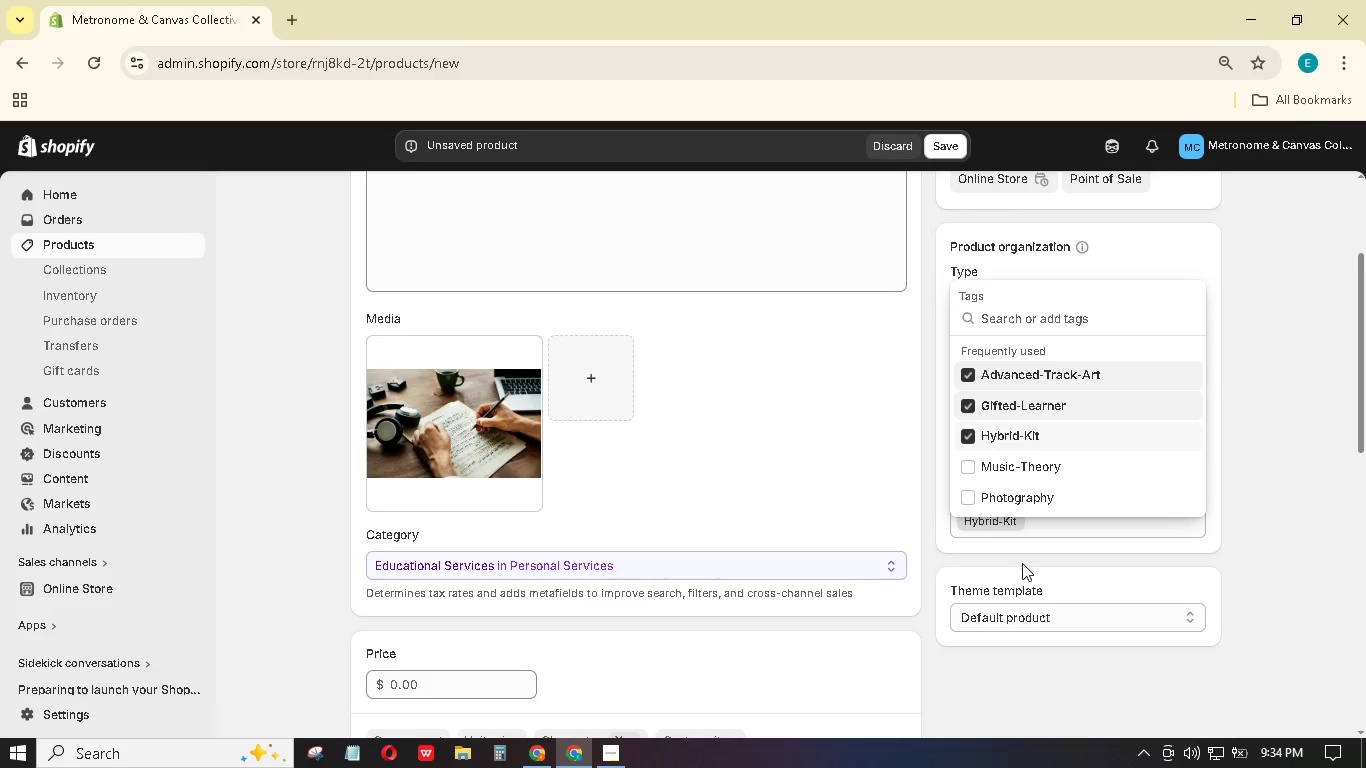 
left_click([1027, 572])
 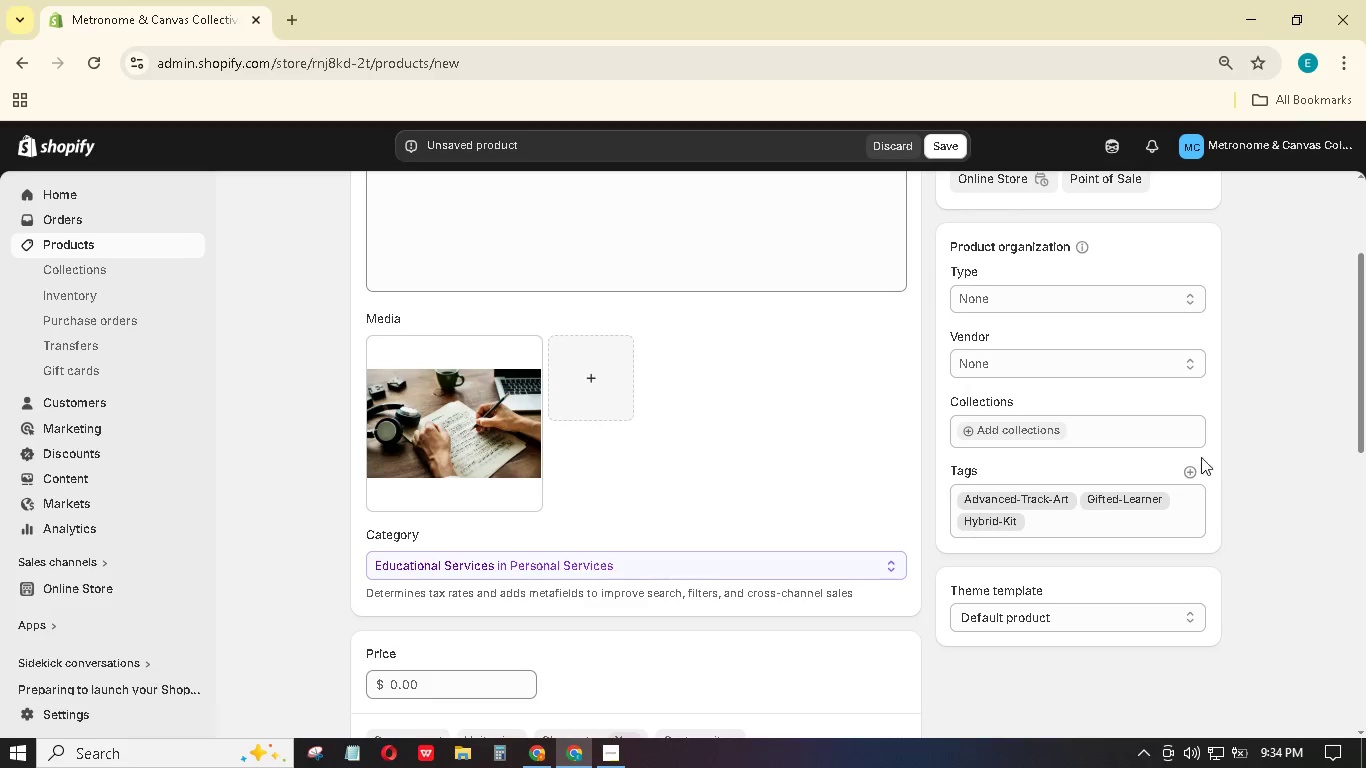 
left_click([1192, 472])
 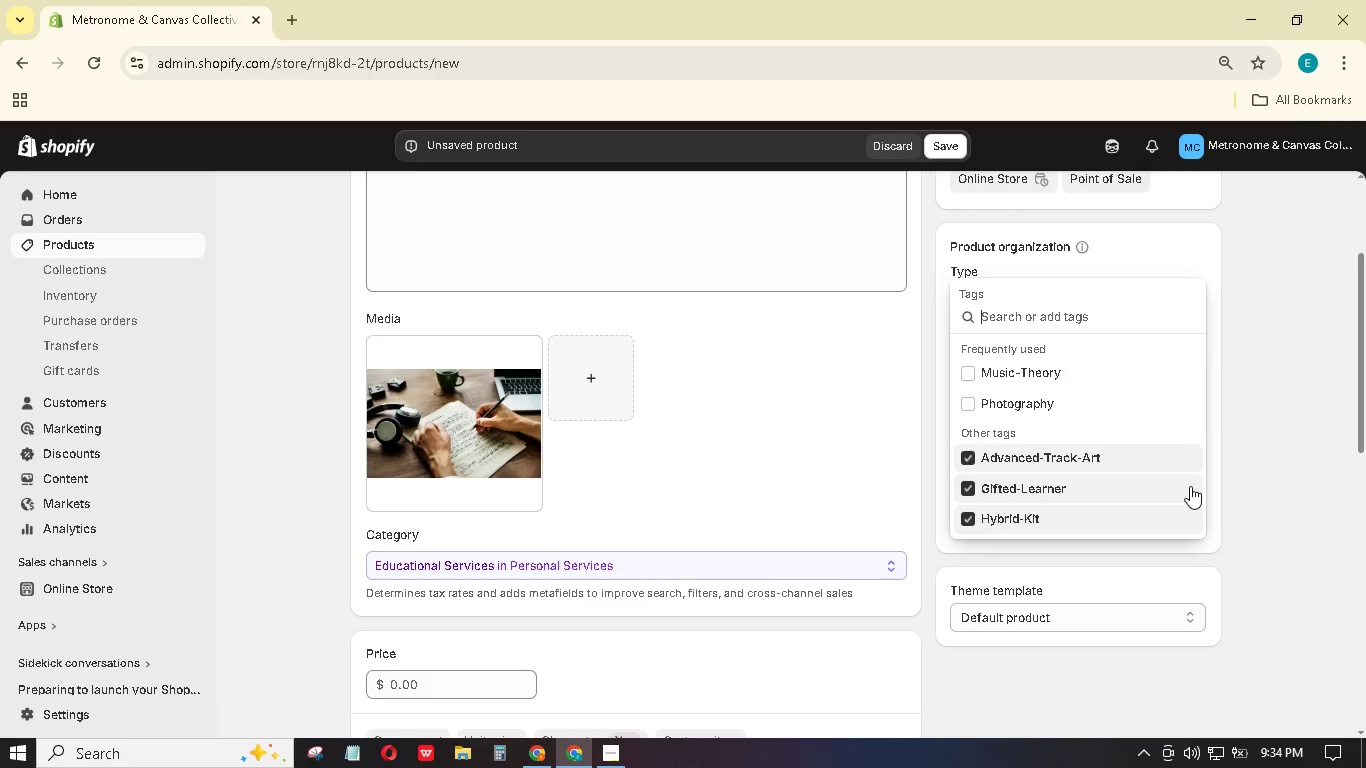 
type(Composition)
 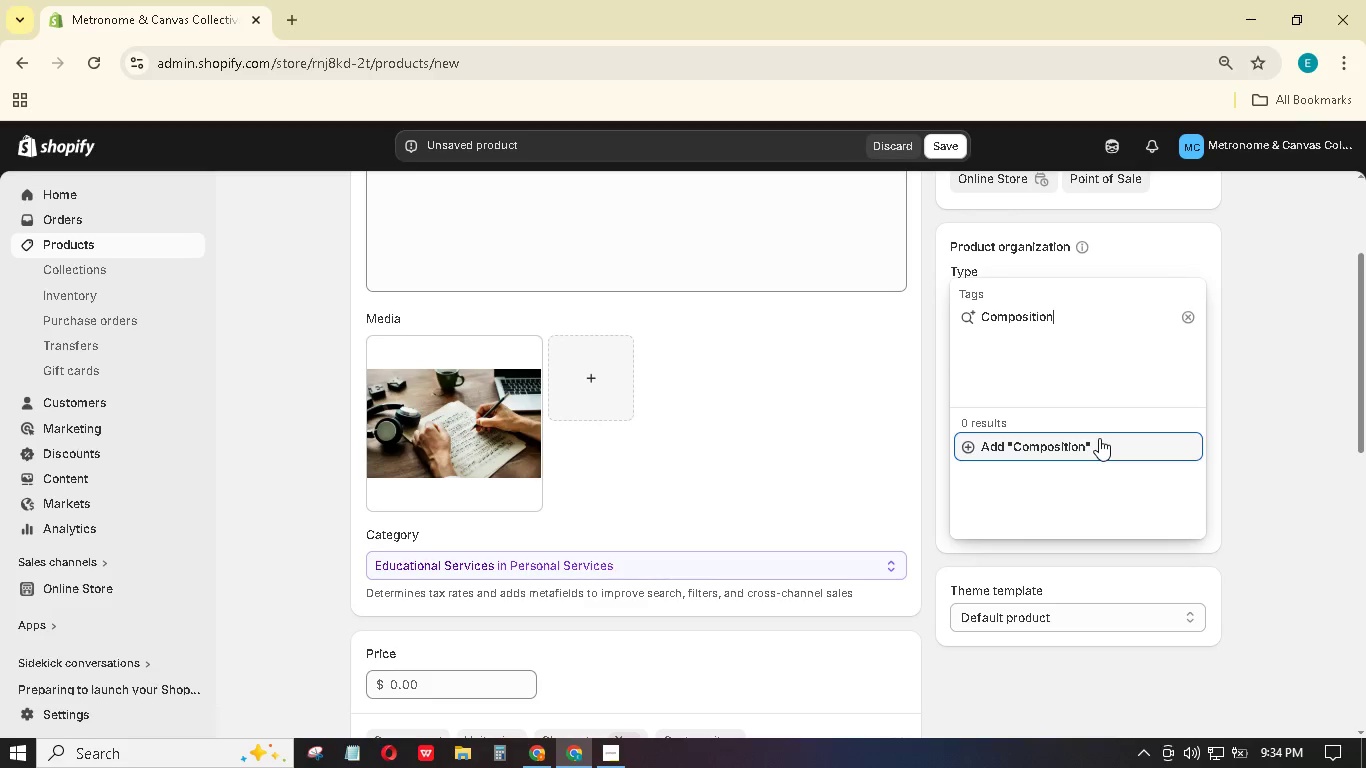 
wait(22.08)
 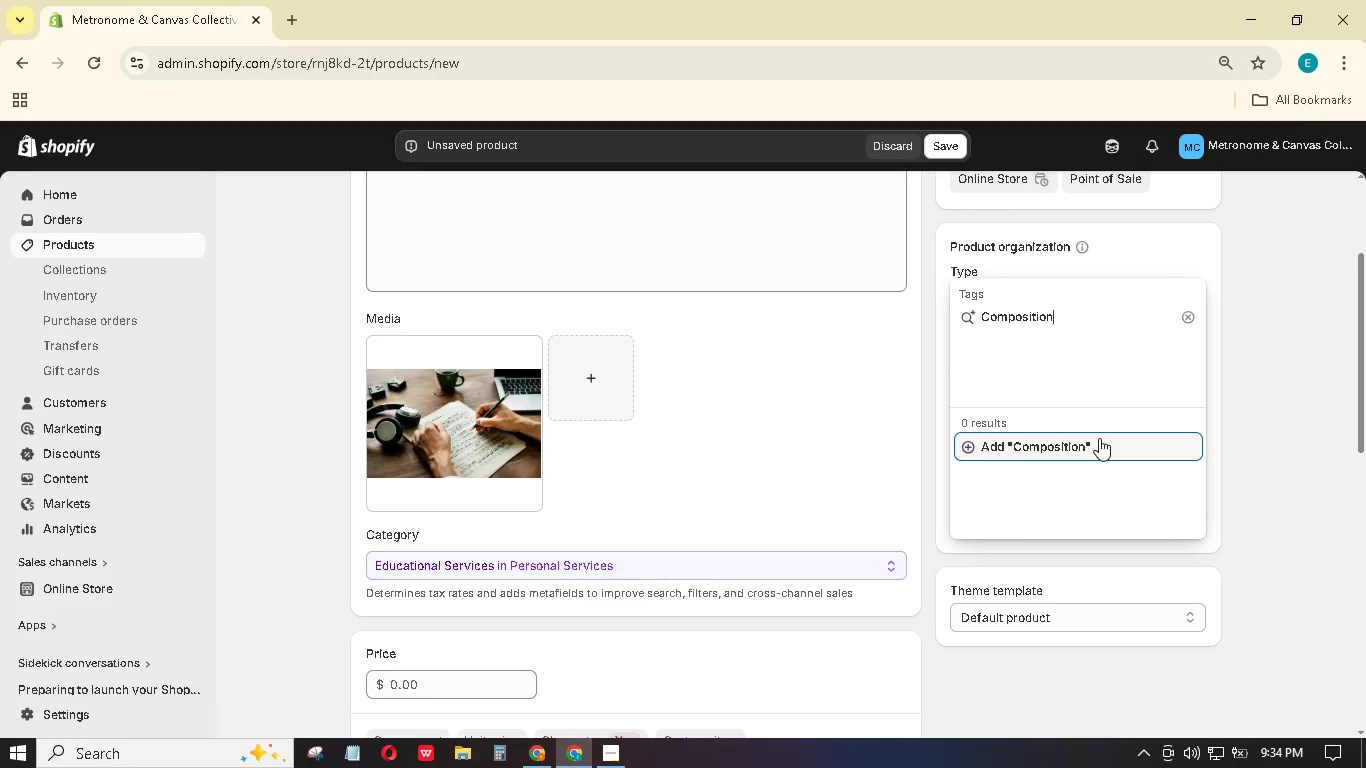 
left_click([1099, 439])
 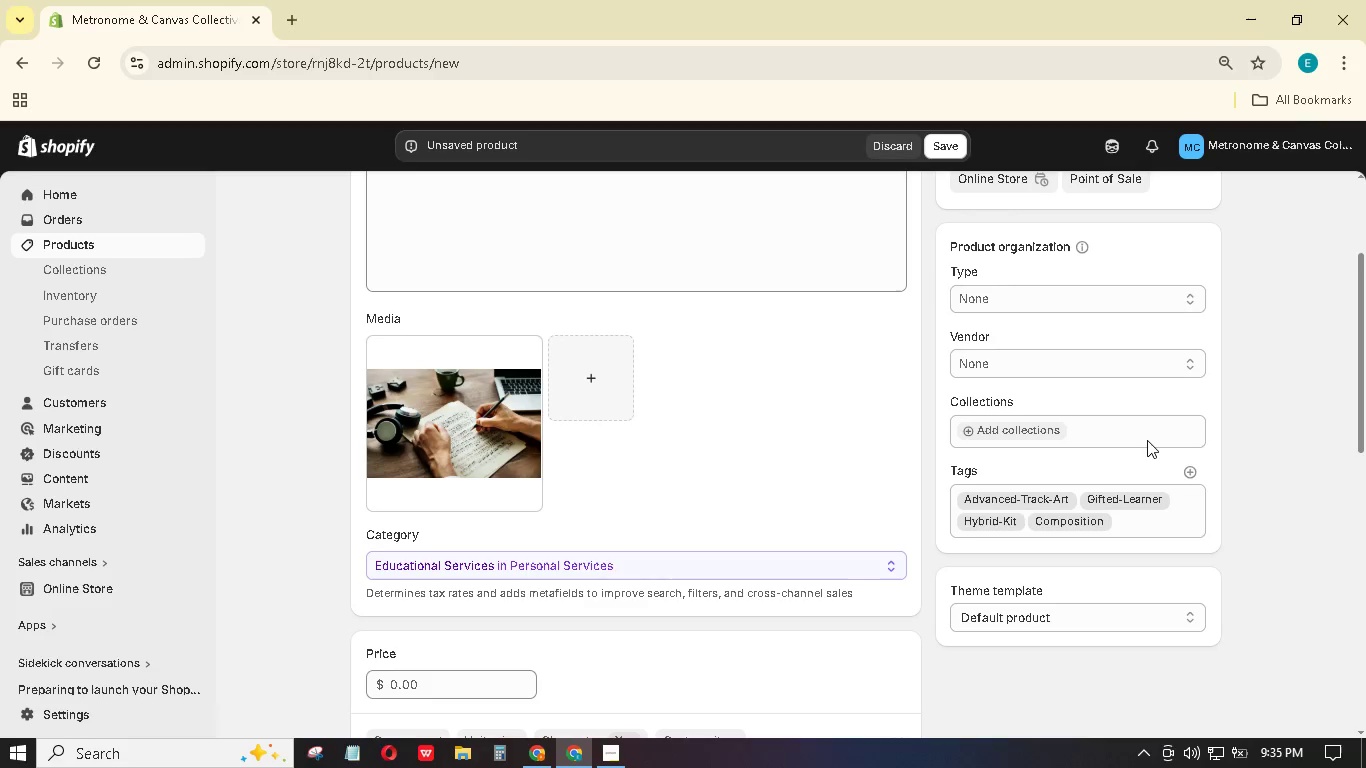 
scroll: coordinate [1146, 440], scroll_direction: up, amount: 8.0
 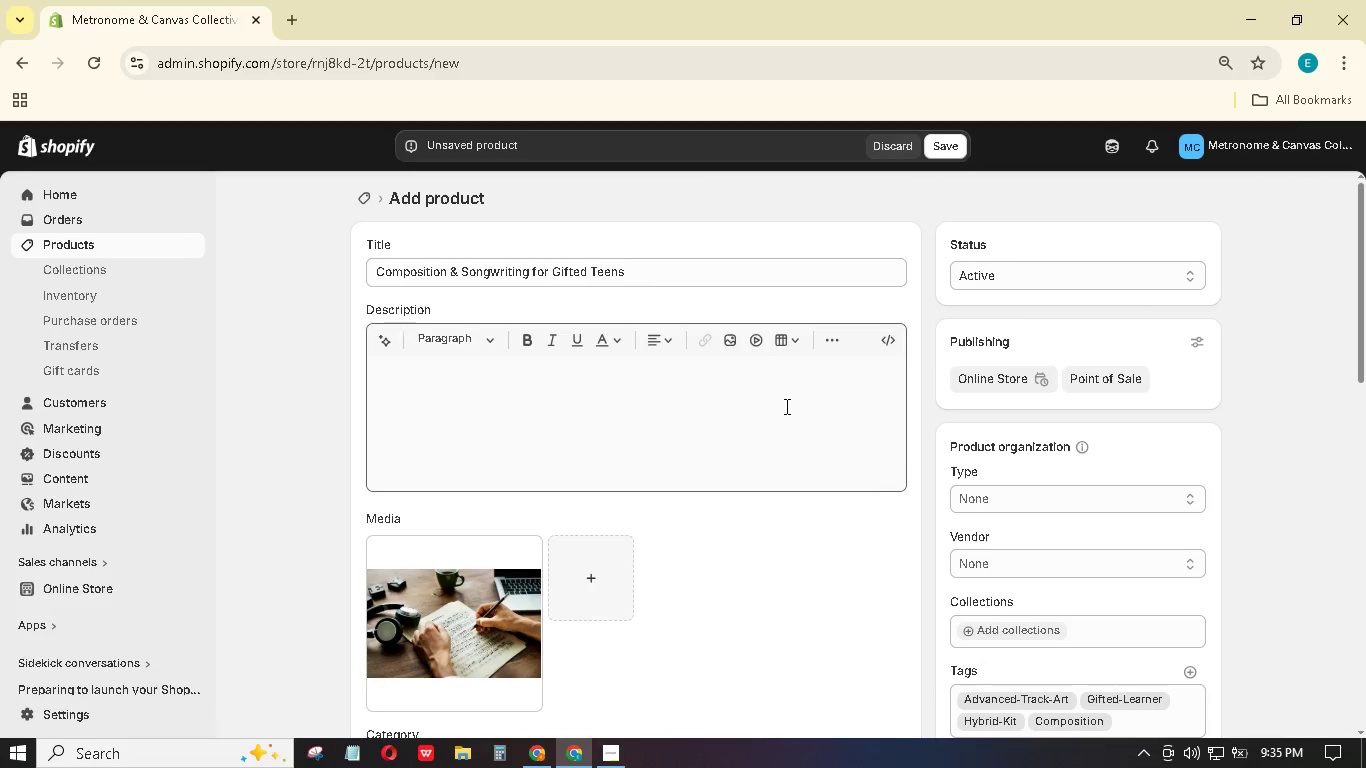 
left_click([784, 405])
 